 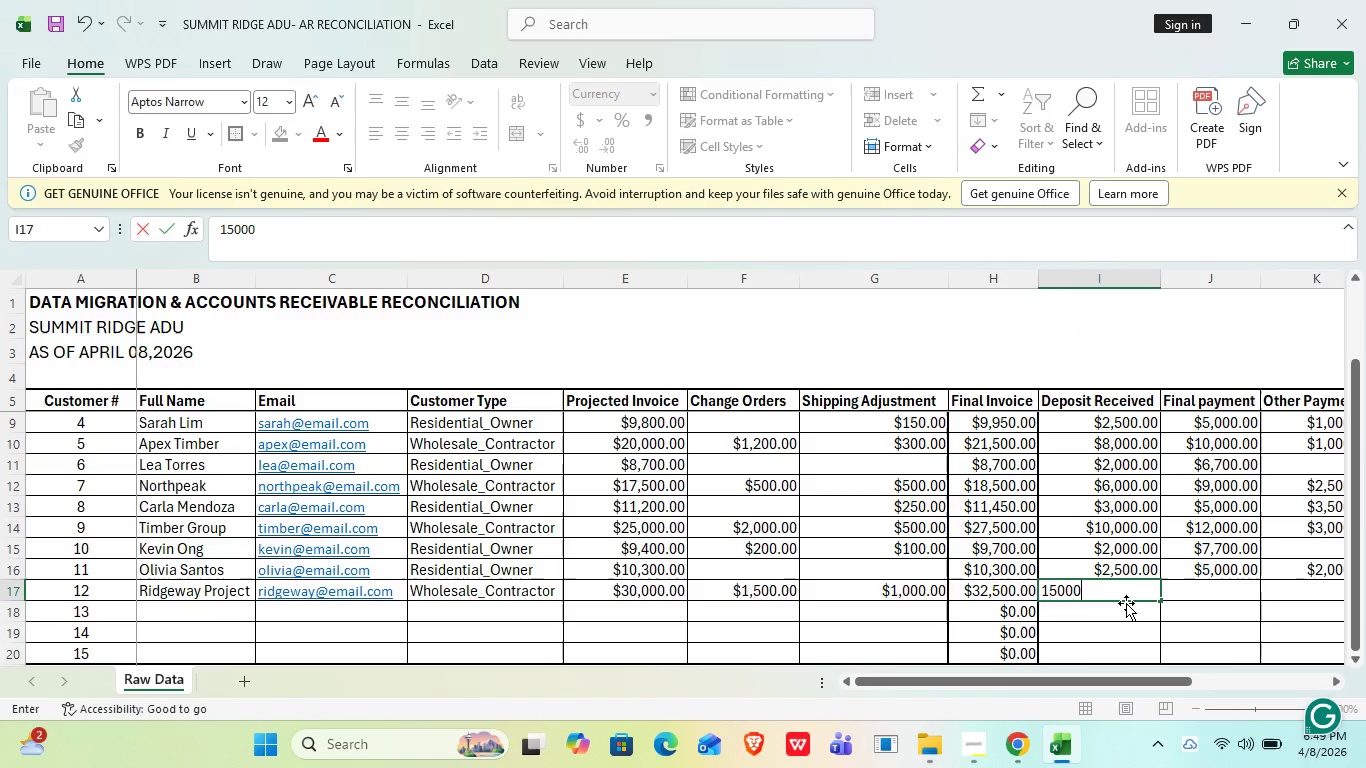 
key(ArrowRight)
 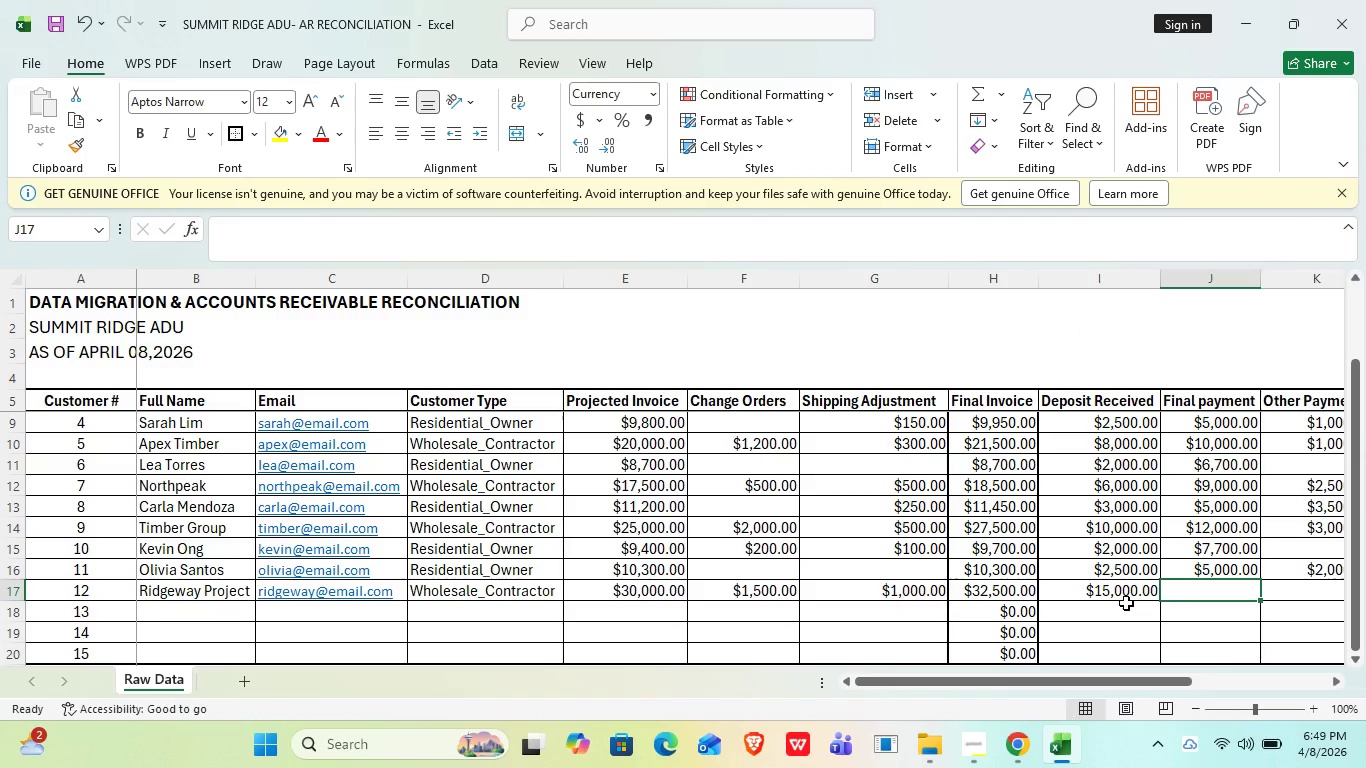 
type(10000)
 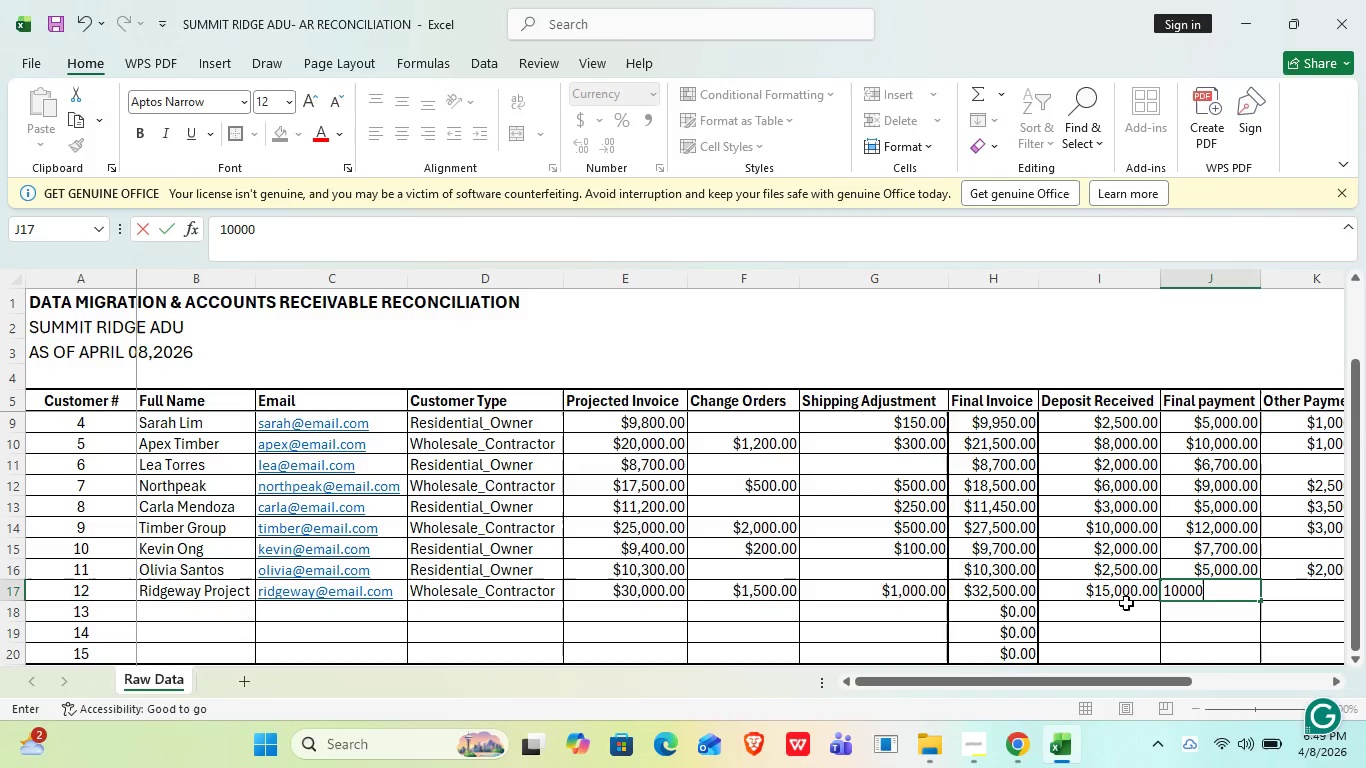 
key(ArrowRight)
 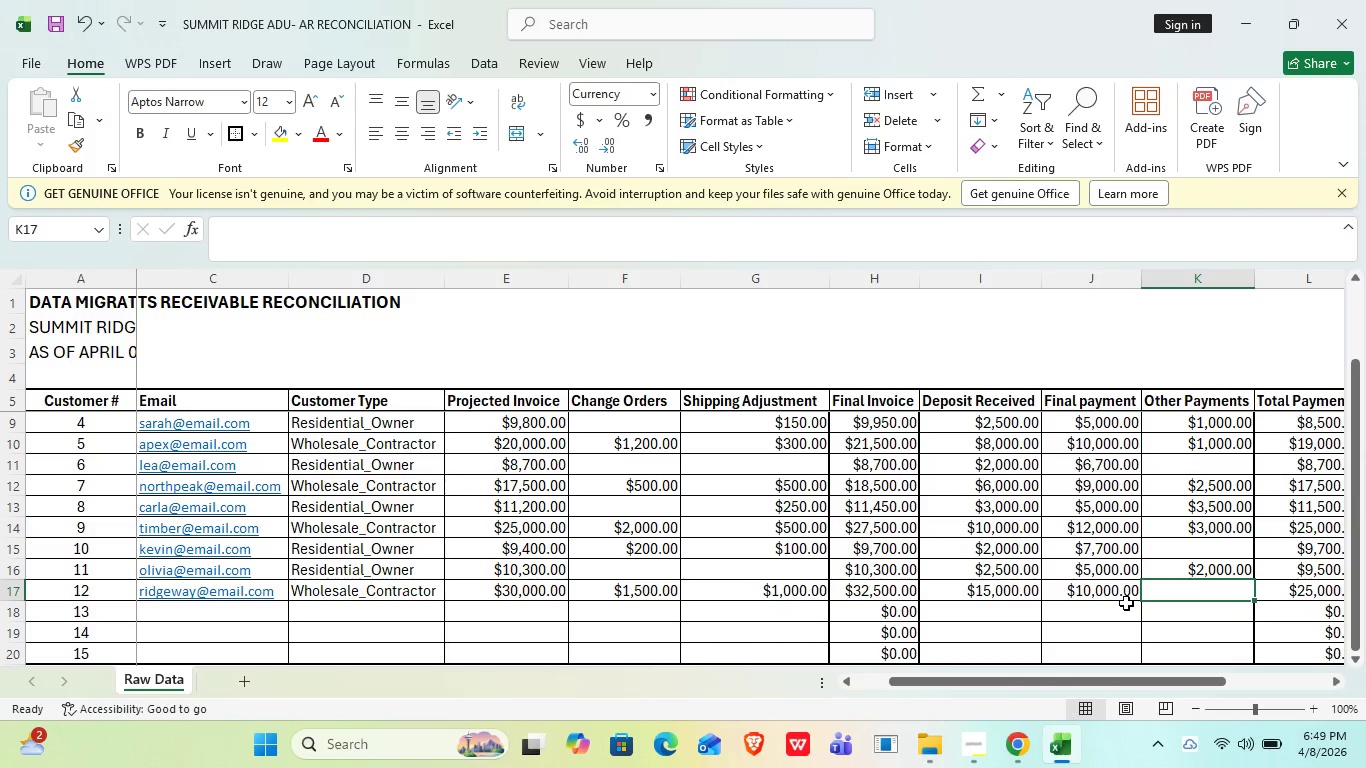 
type(5000)
 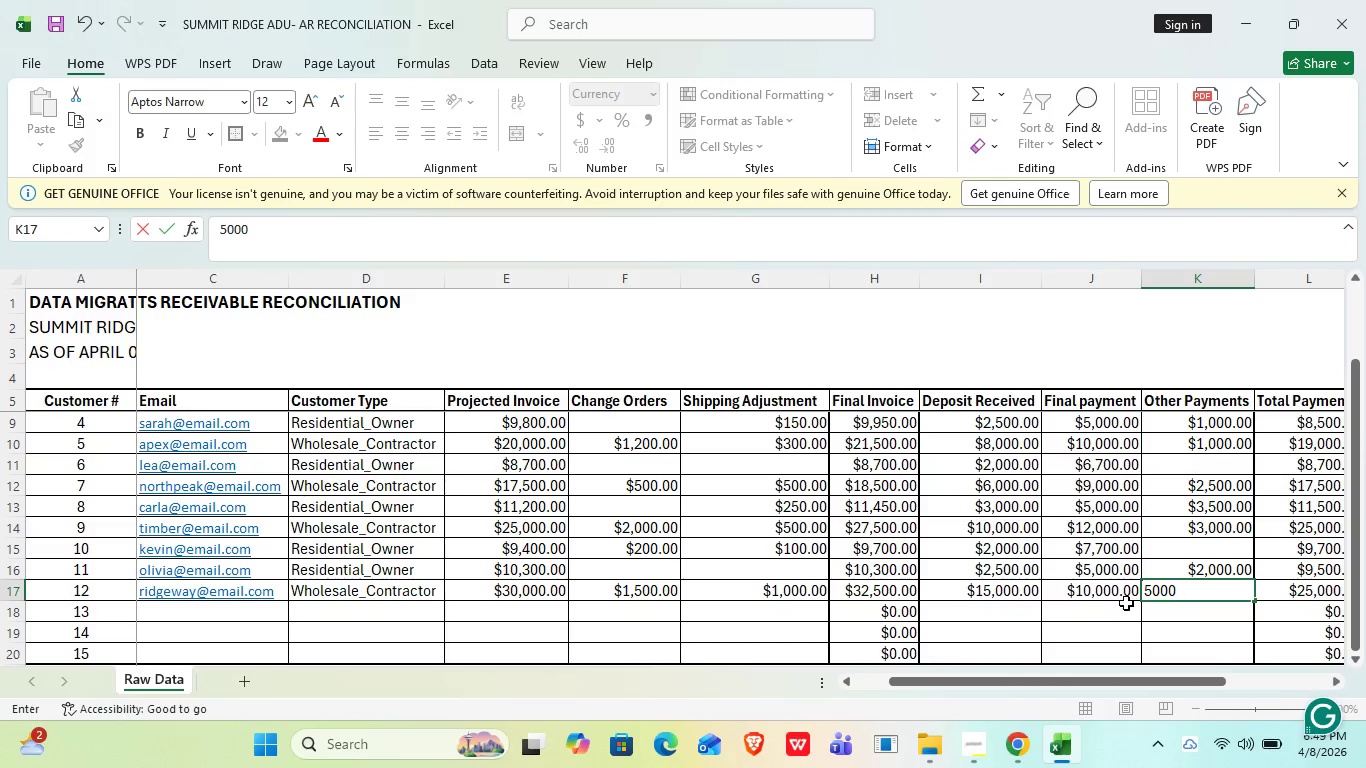 
key(ArrowRight)
 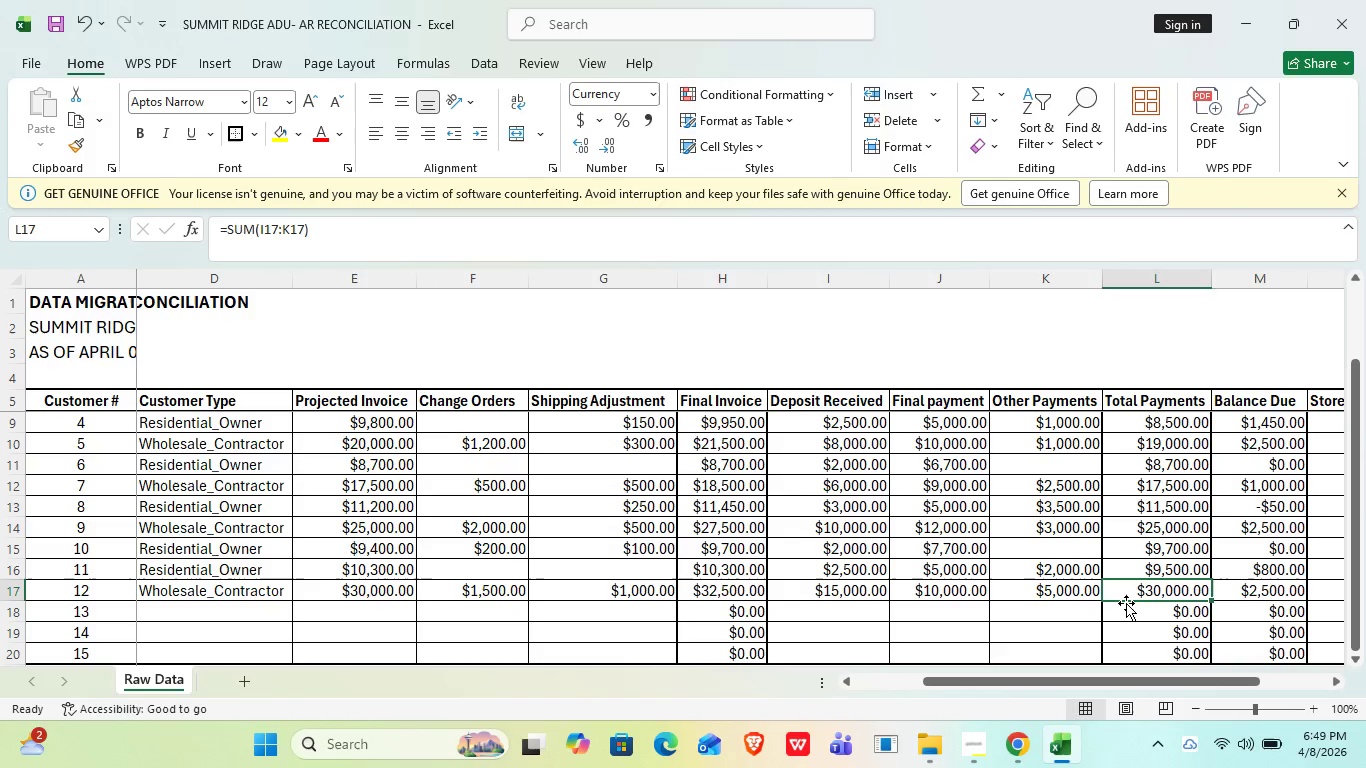 
key(ArrowRight)
 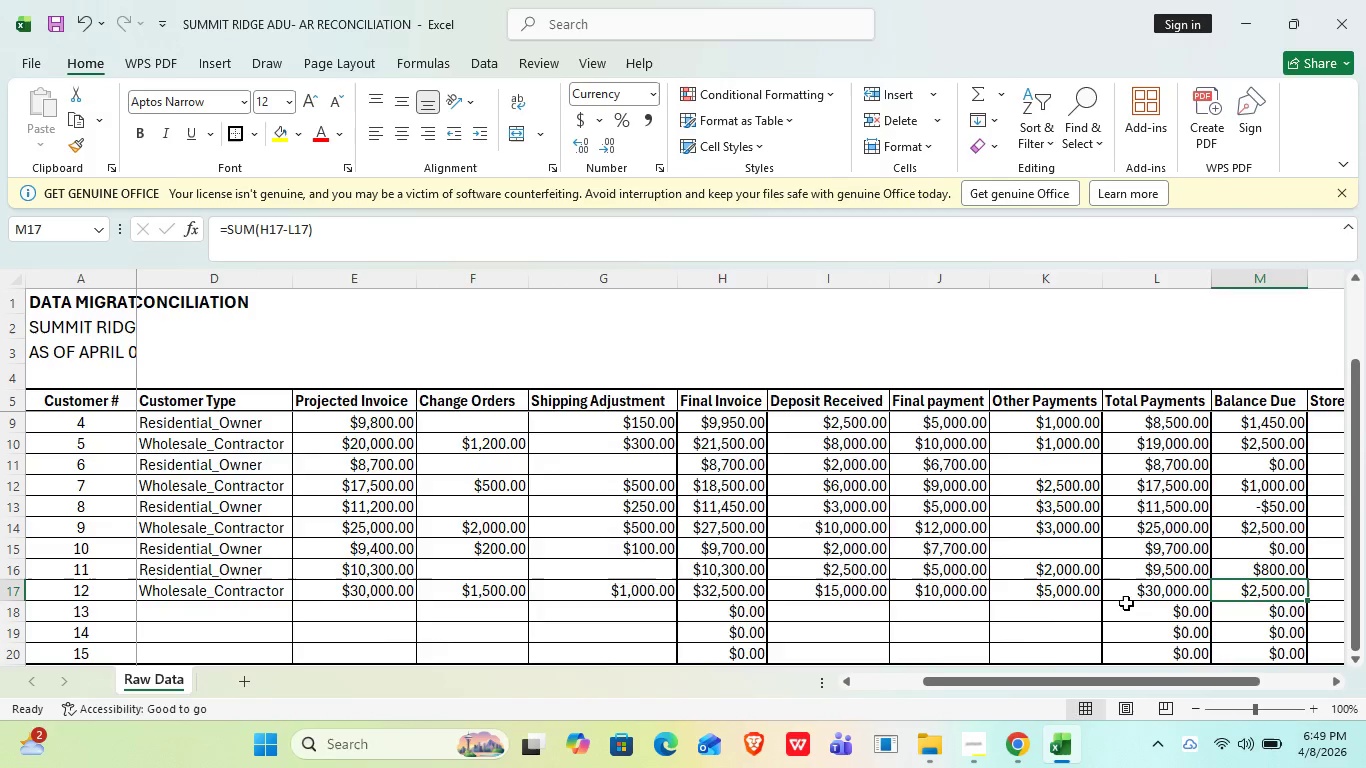 
key(ArrowRight)
 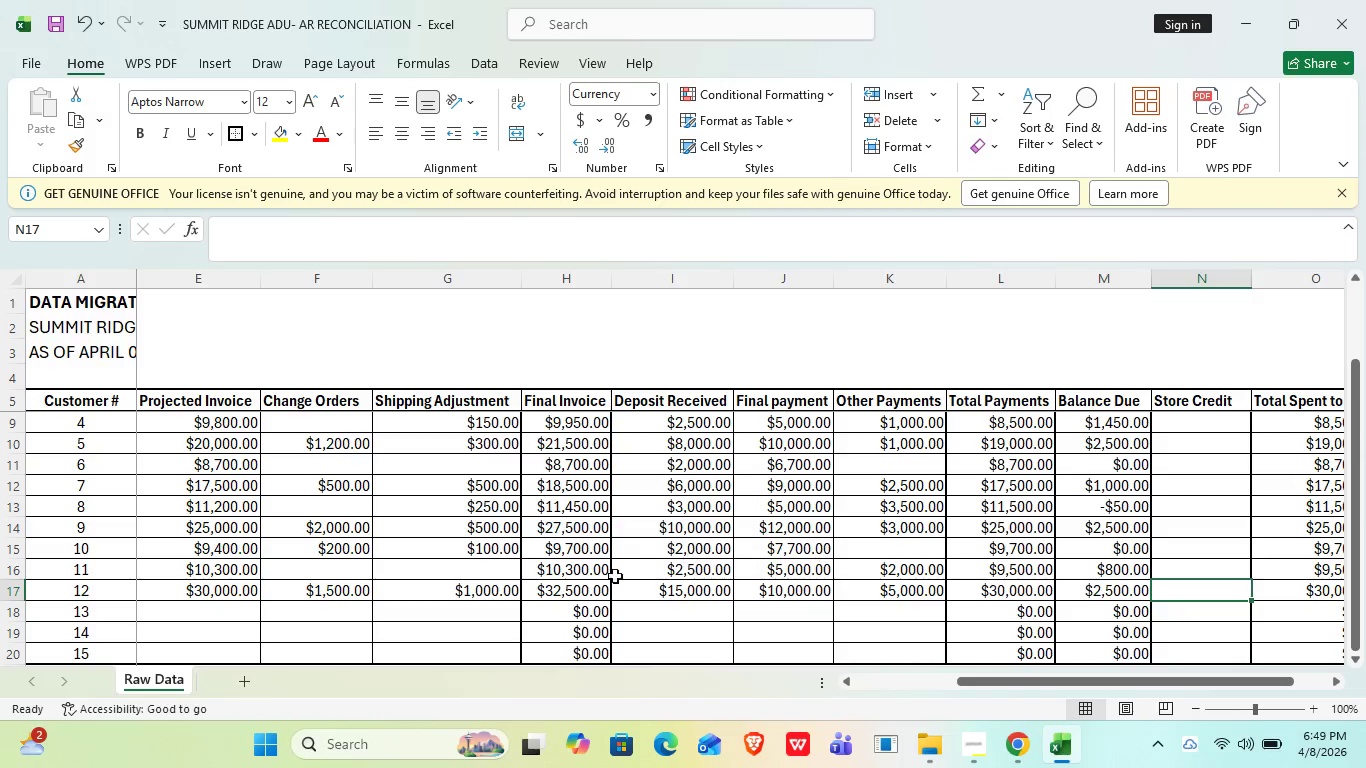 
wait(5.78)
 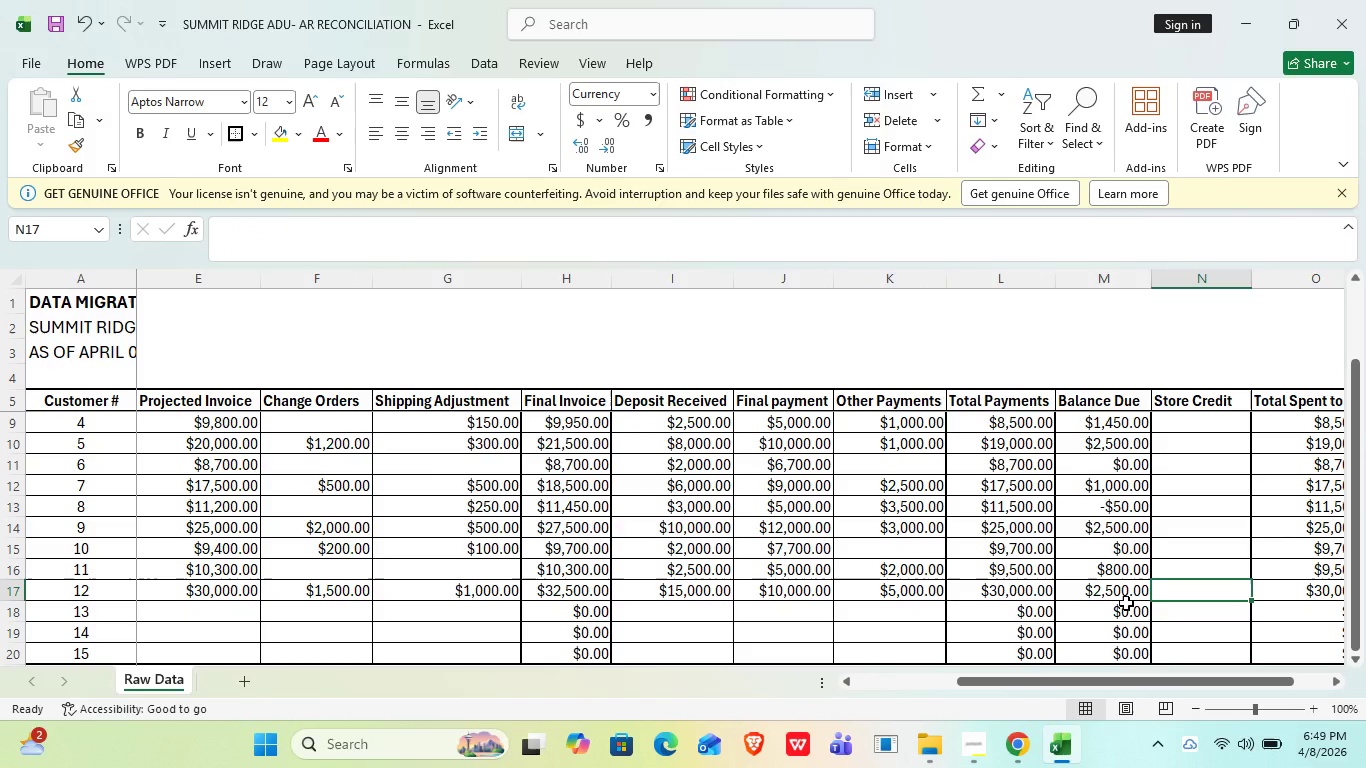 
left_click_drag(start_coordinate=[1152, 684], to_coordinate=[590, 668])
 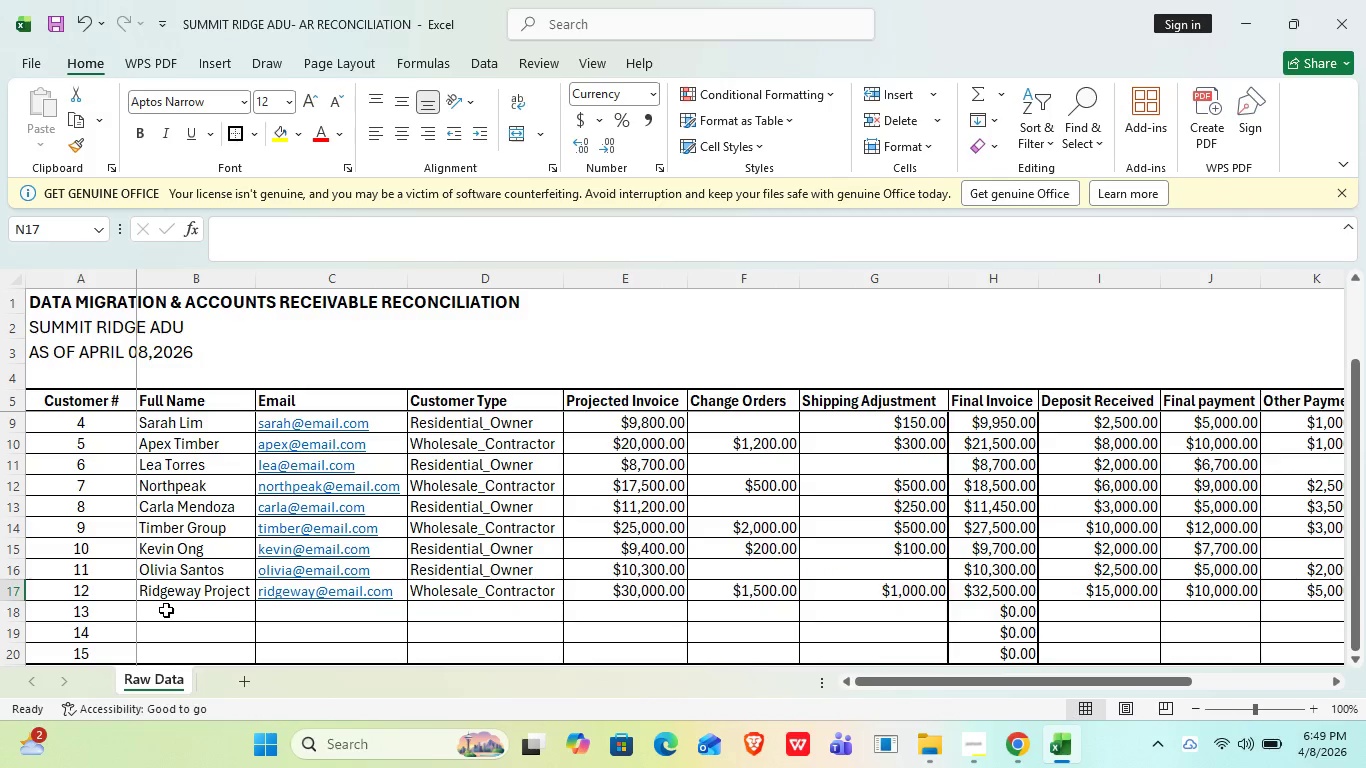 
left_click([166, 610])
 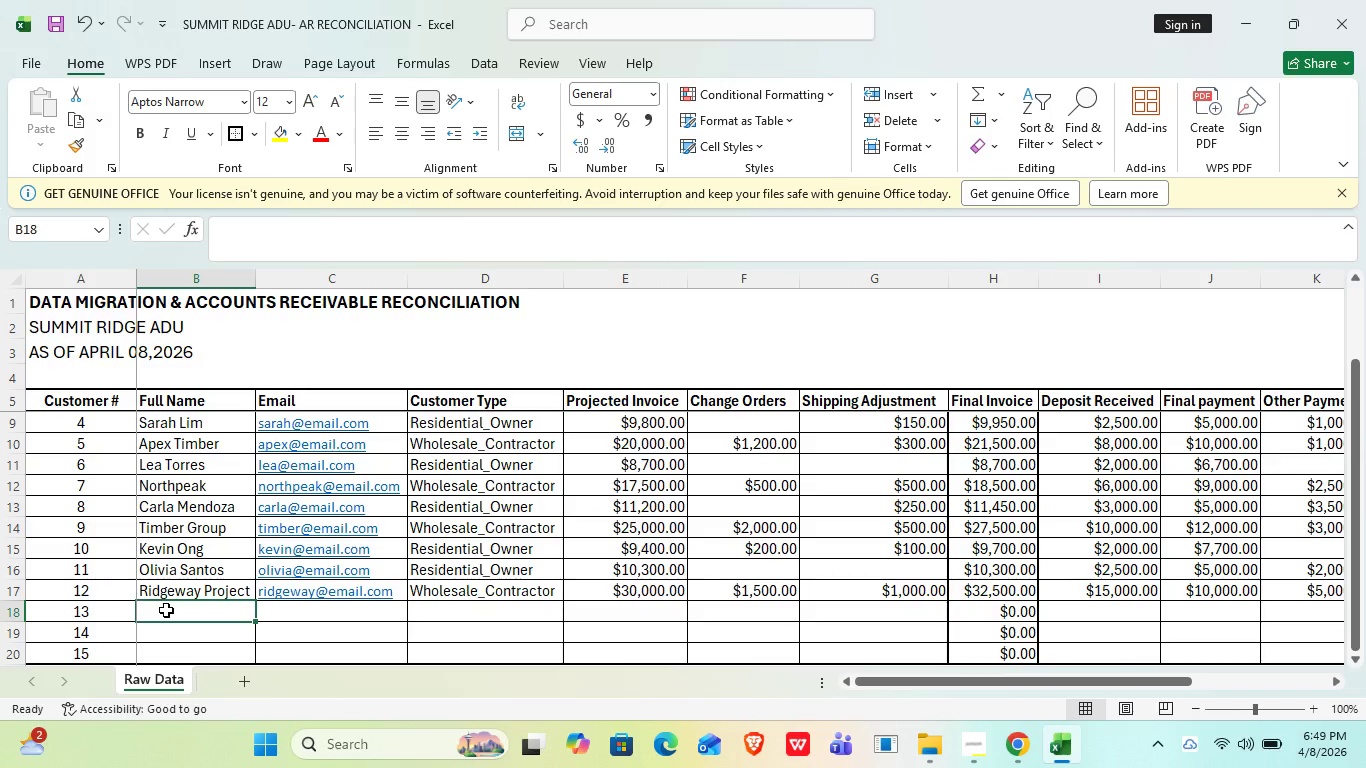 
type(Anne Vilanueva)
 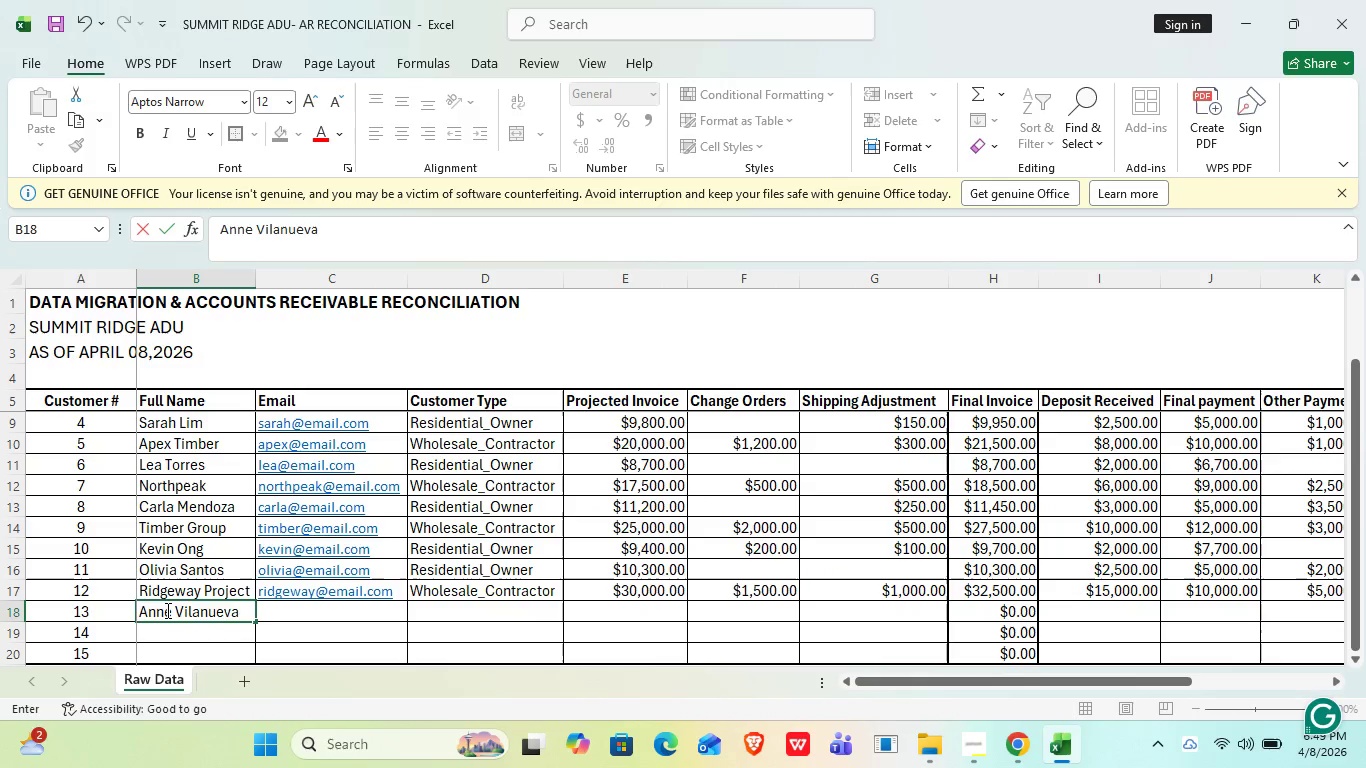 
key(Enter)
 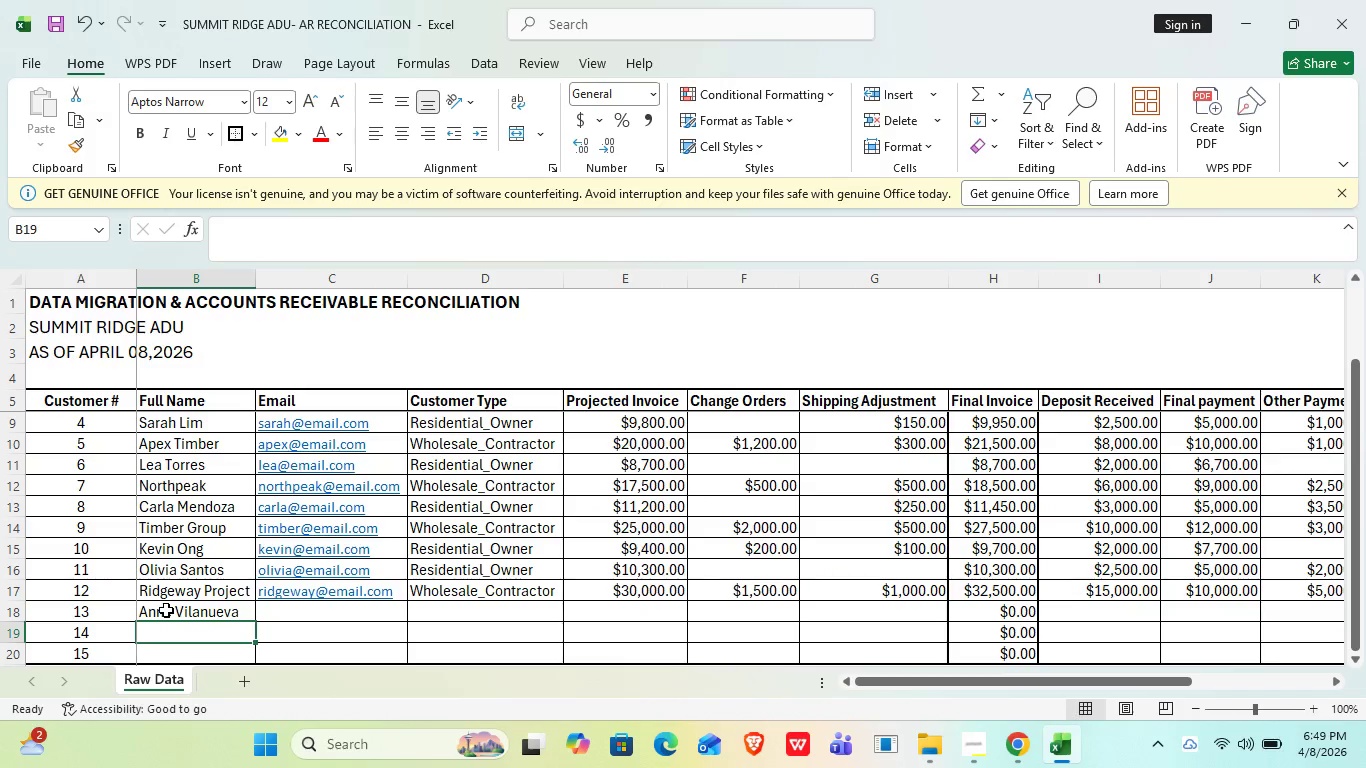 
key(ArrowUp)
 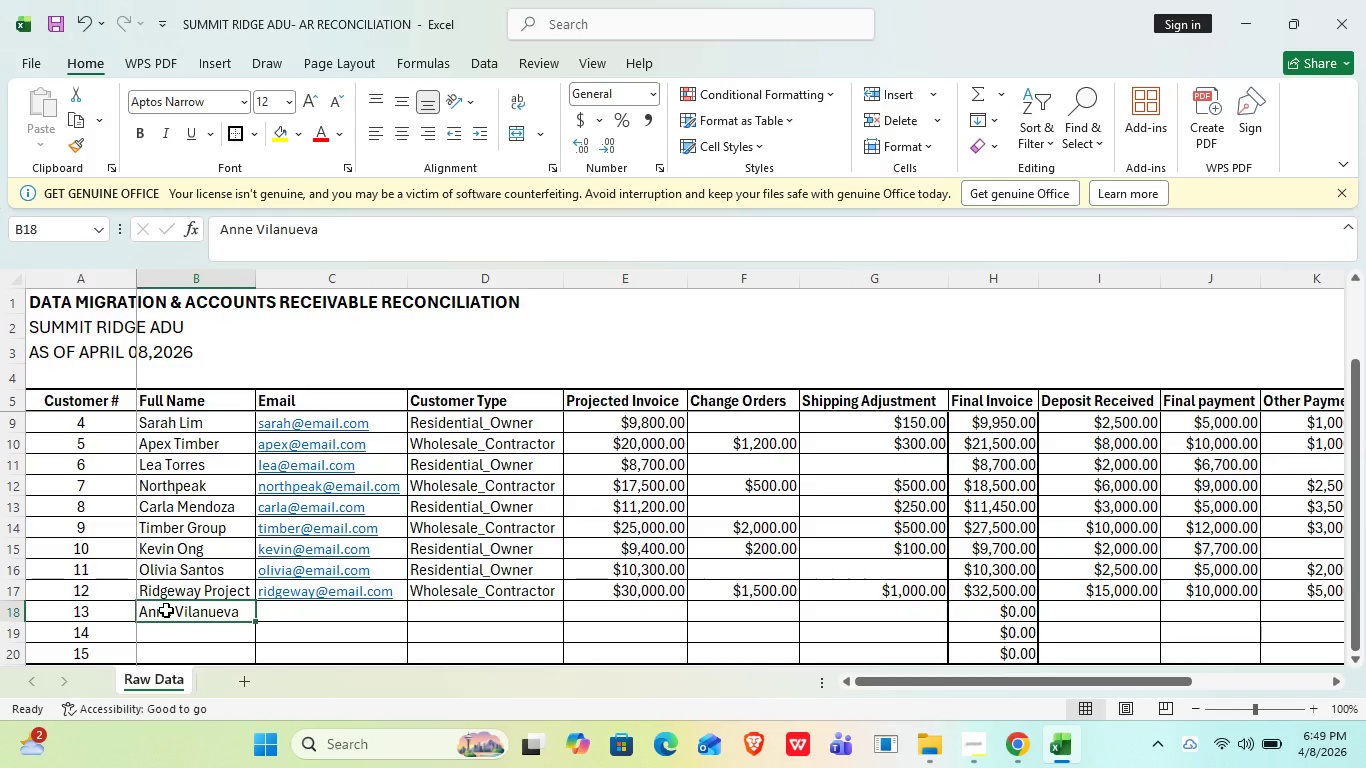 
key(ArrowRight)
 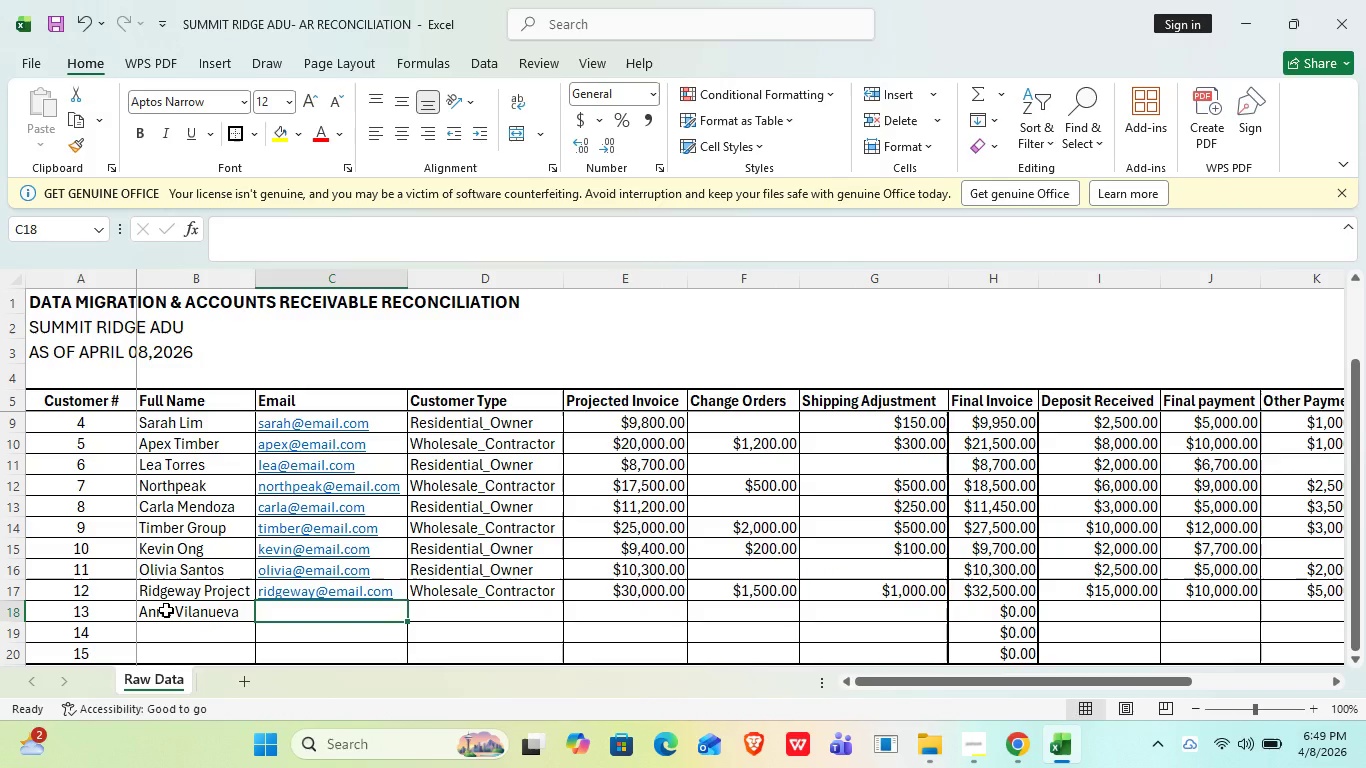 
type(ANN)
key(Backspace)
key(Backspace)
key(Backspace)
type(anne@email.com)
 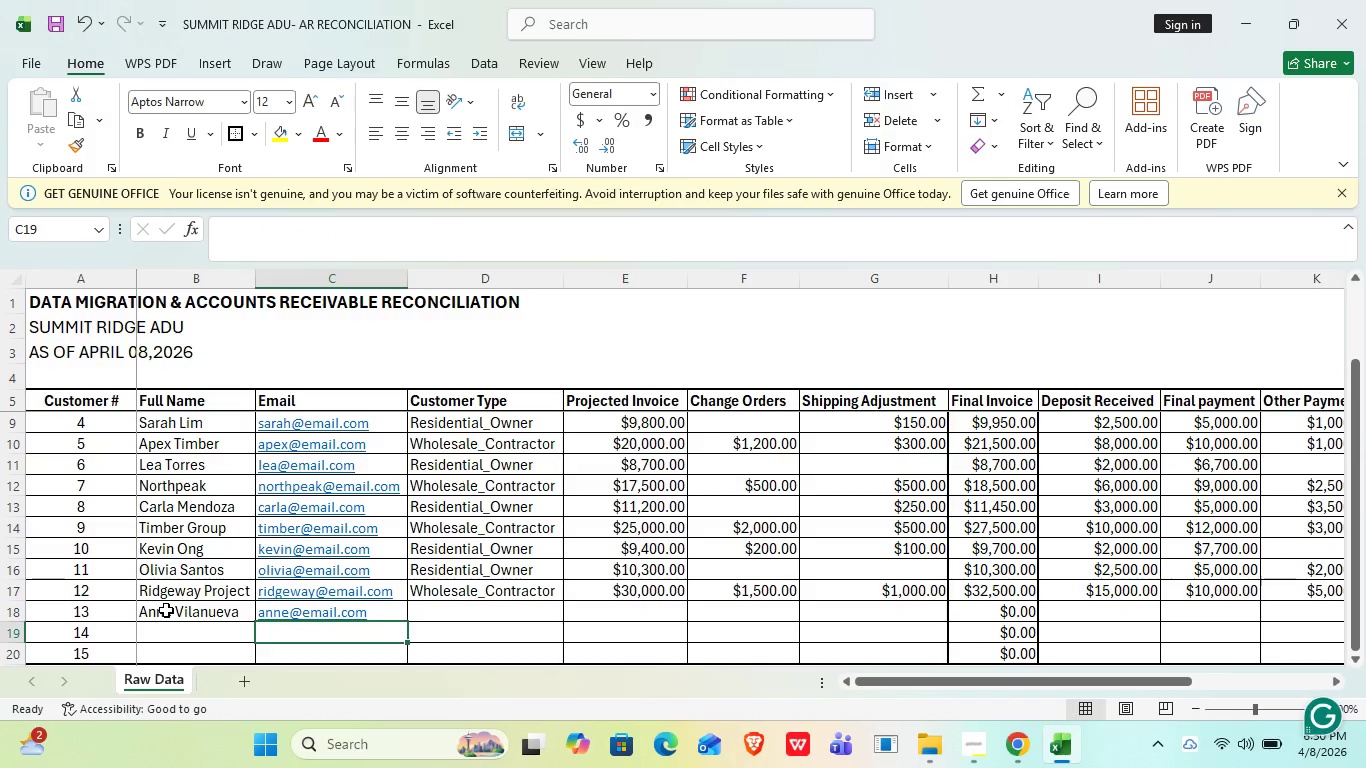 
 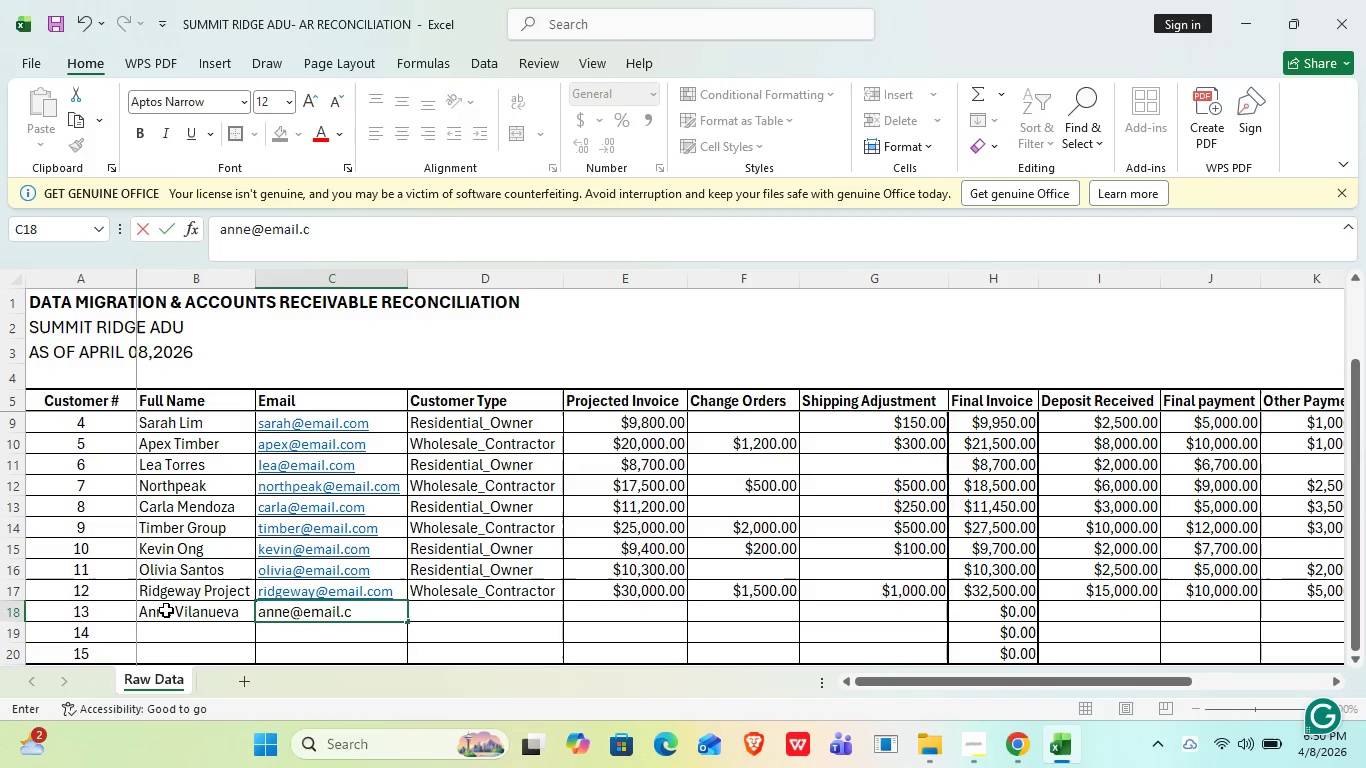 
key(Enter)
 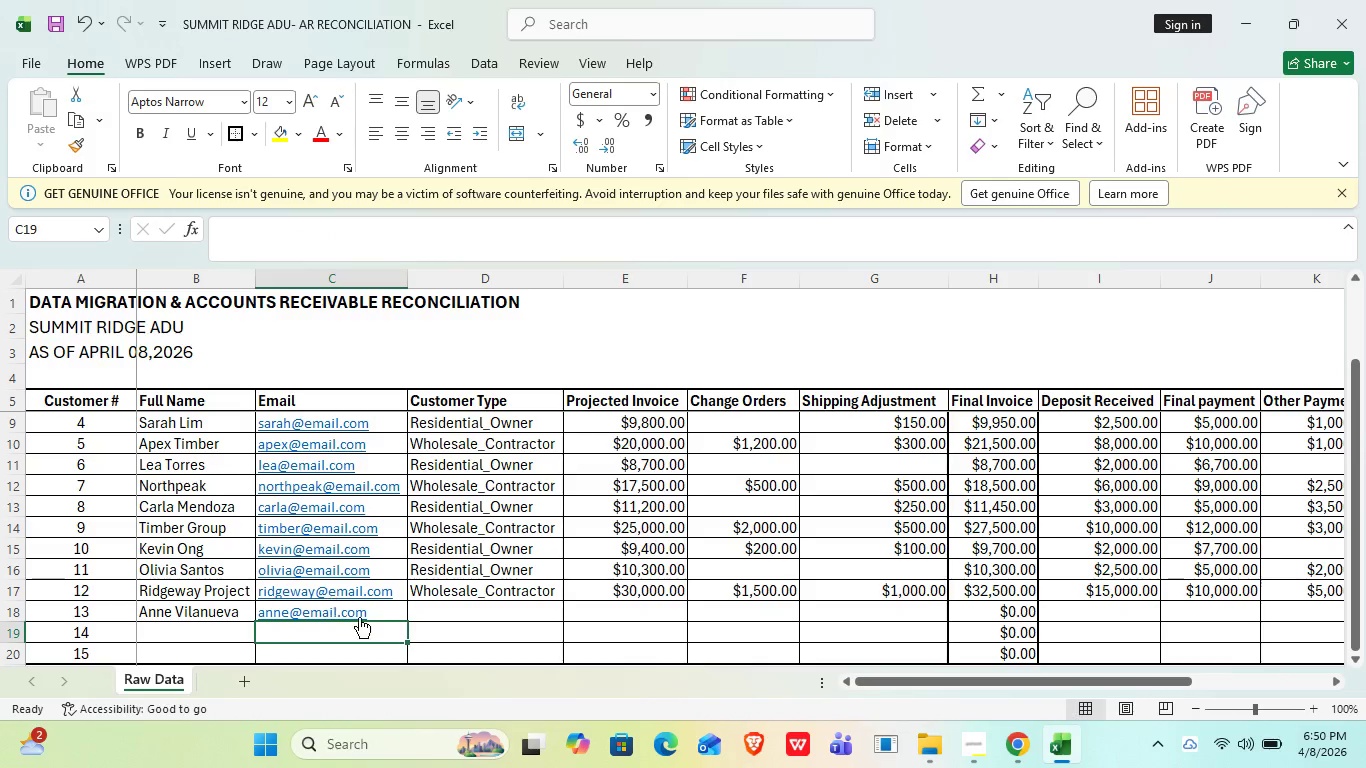 
left_click([452, 614])
 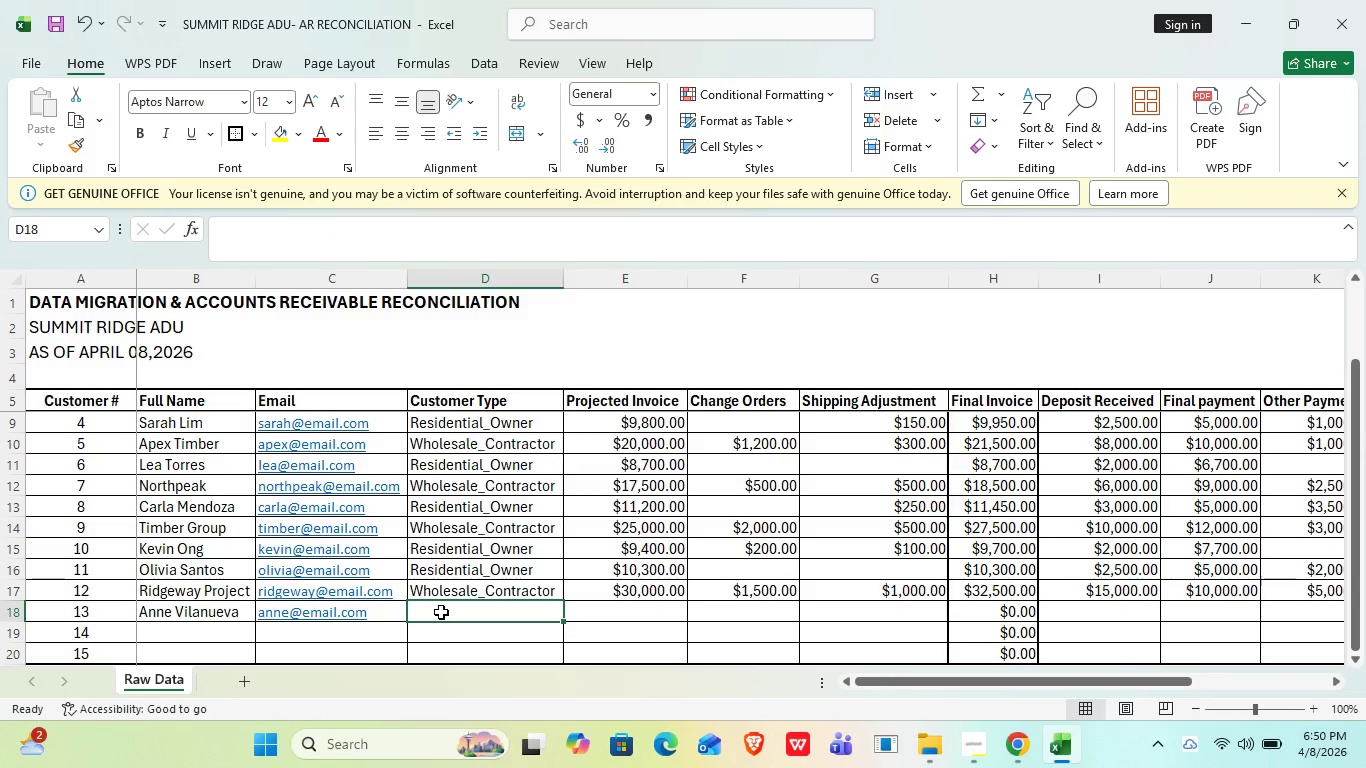 
key(CapsLock)
 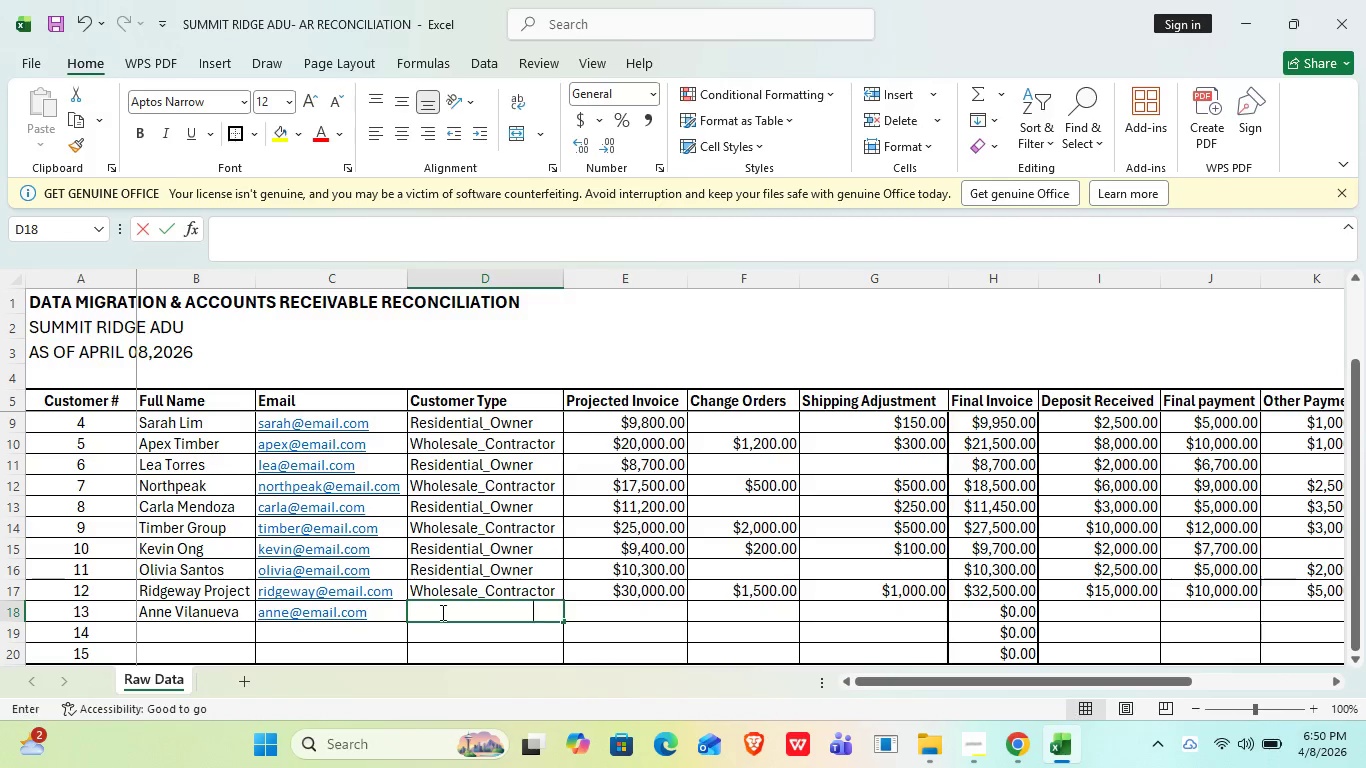 
key(R)
 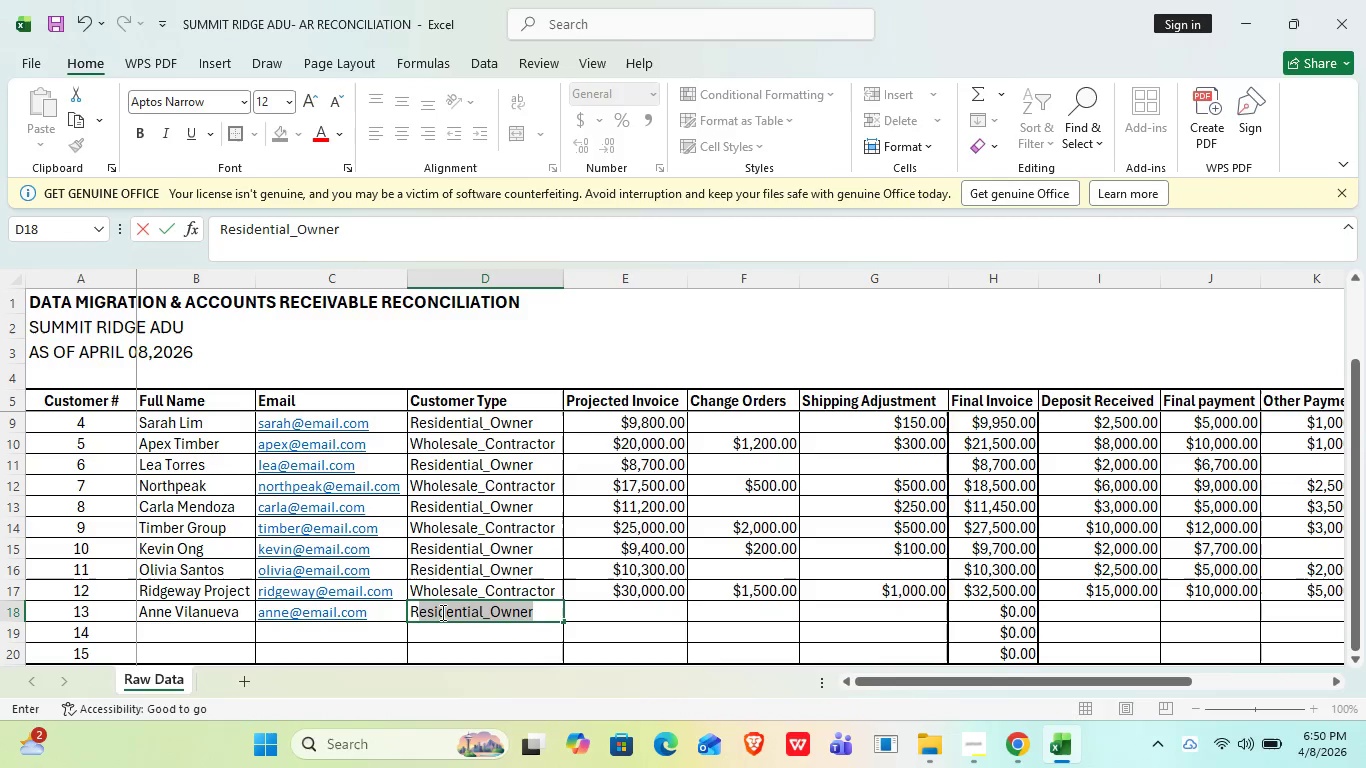 
key(Shift+ShiftRight)
 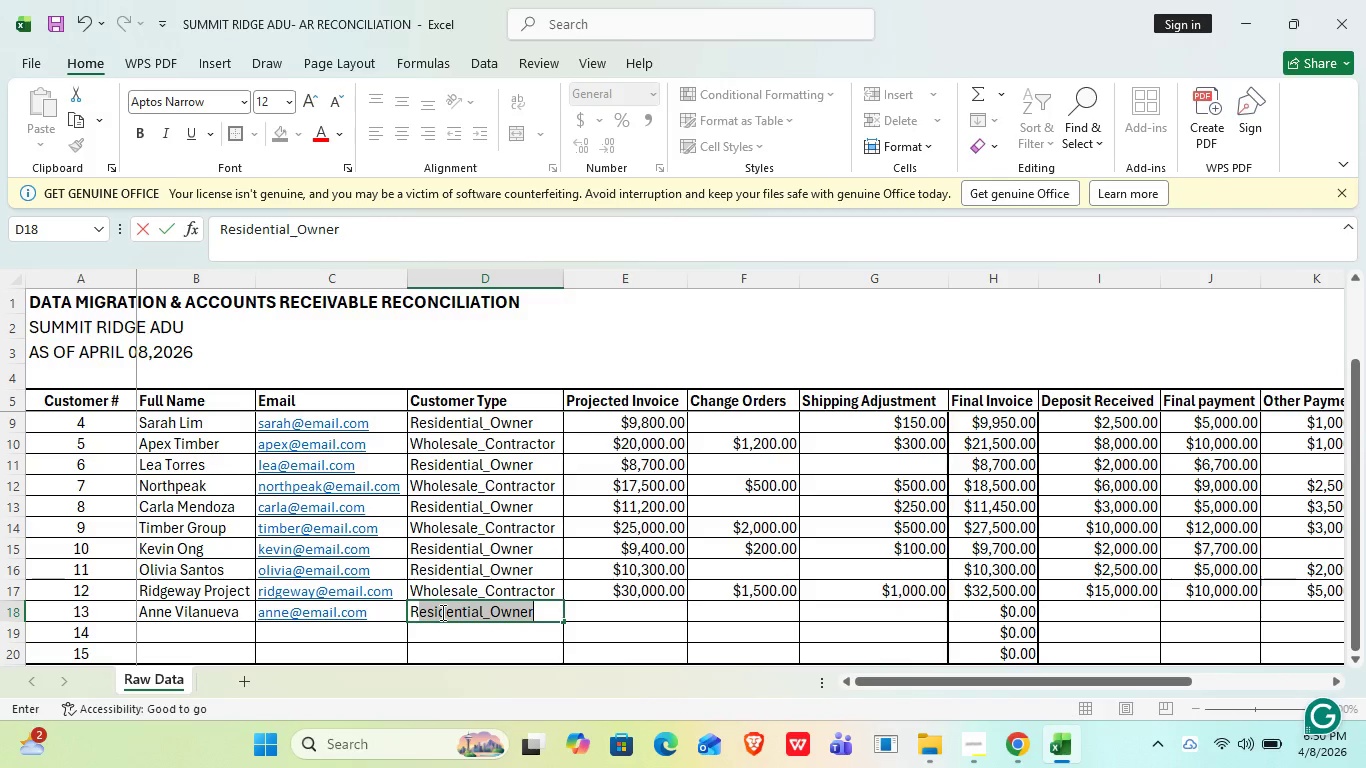 
key(ArrowDown)
 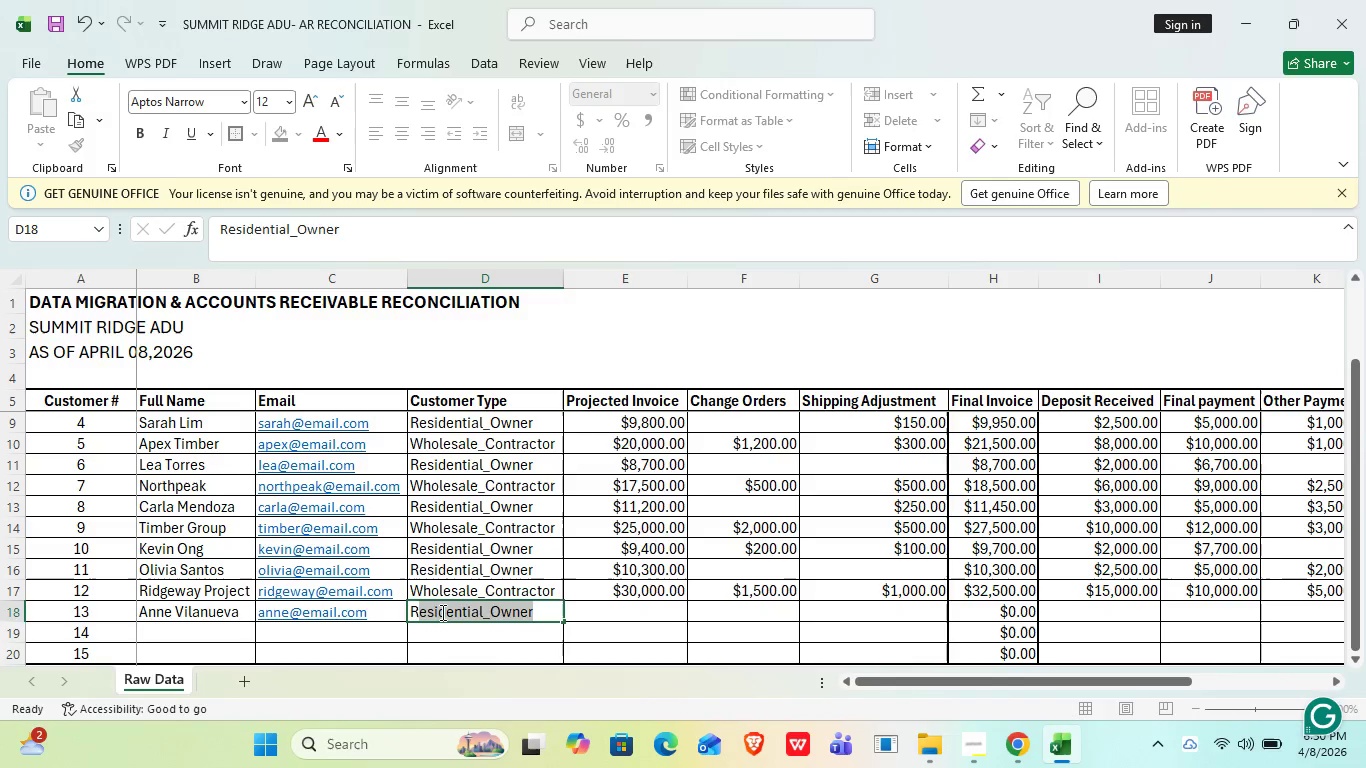 
key(ArrowUp)
 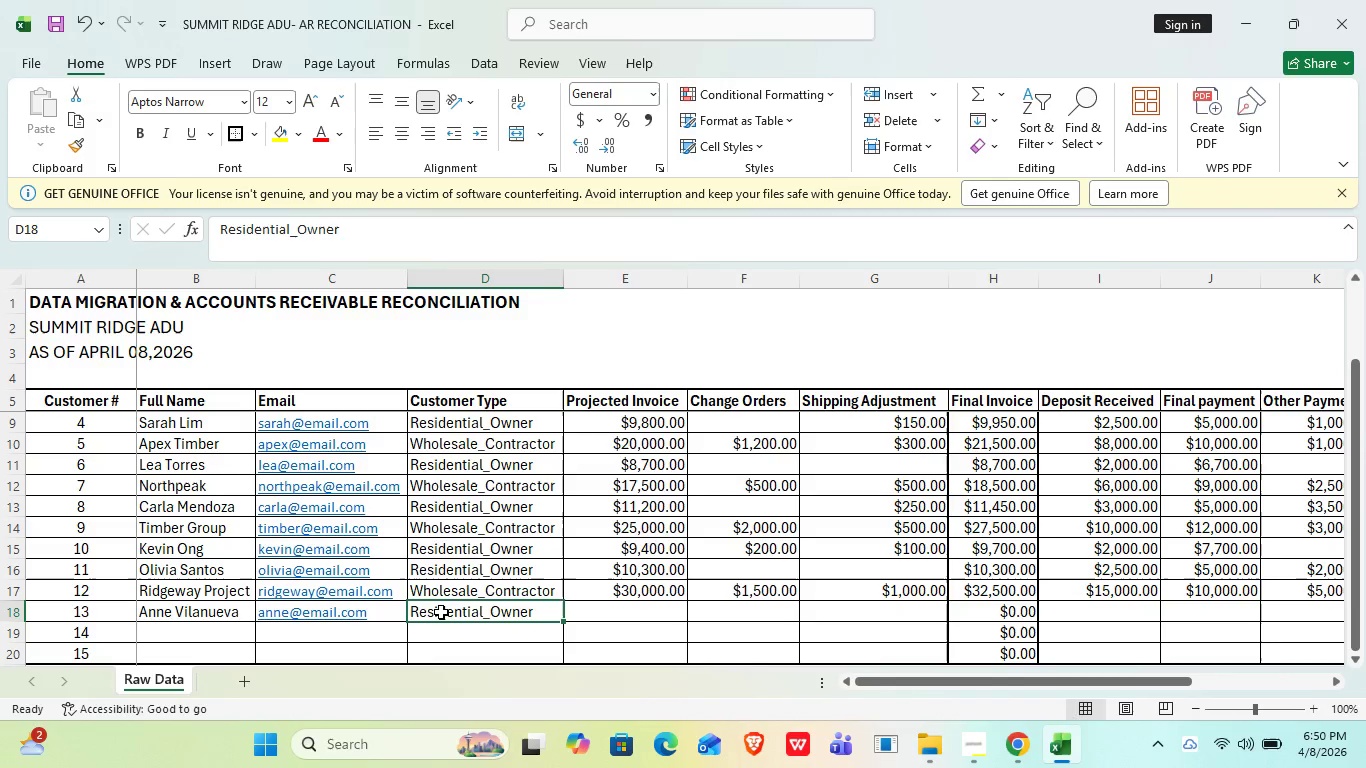 
key(ArrowRight)
 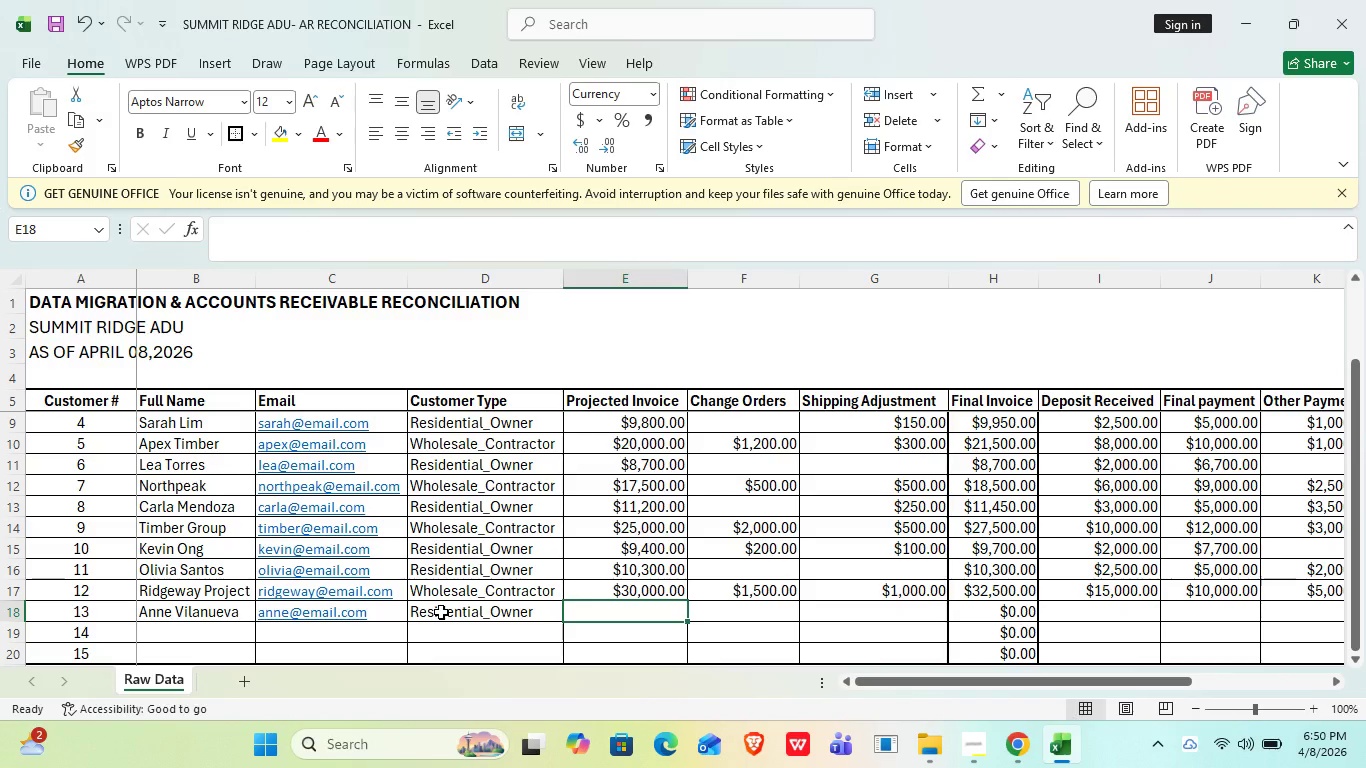 
type(8900)
 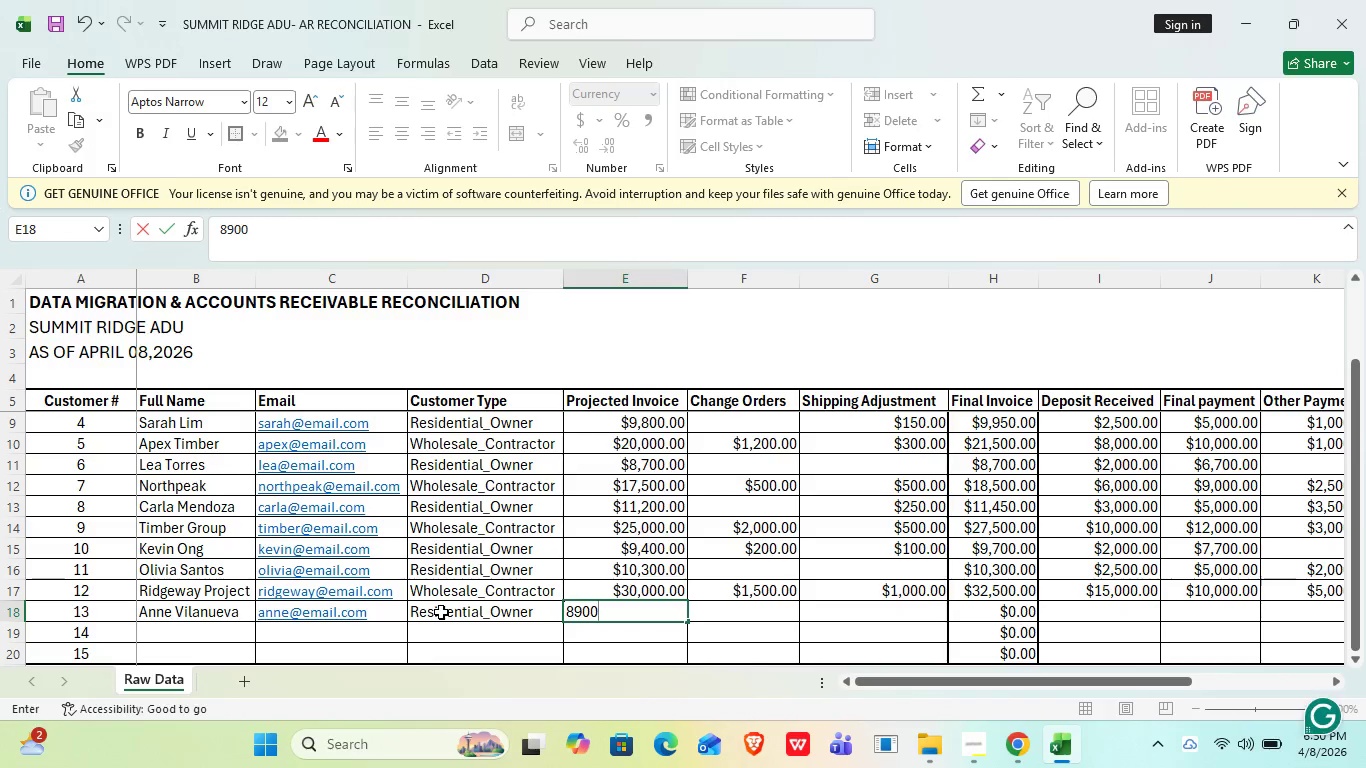 
key(ArrowDown)
 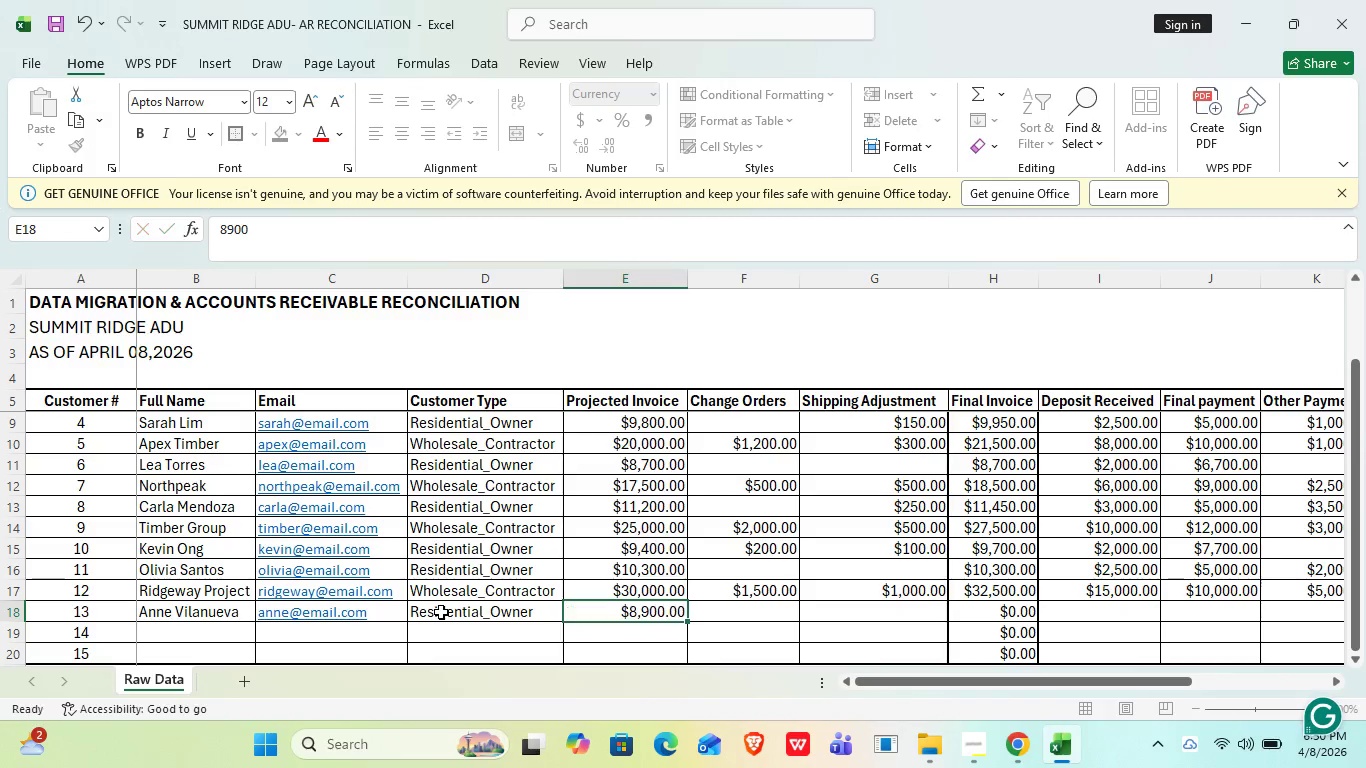 
key(ArrowUp)
 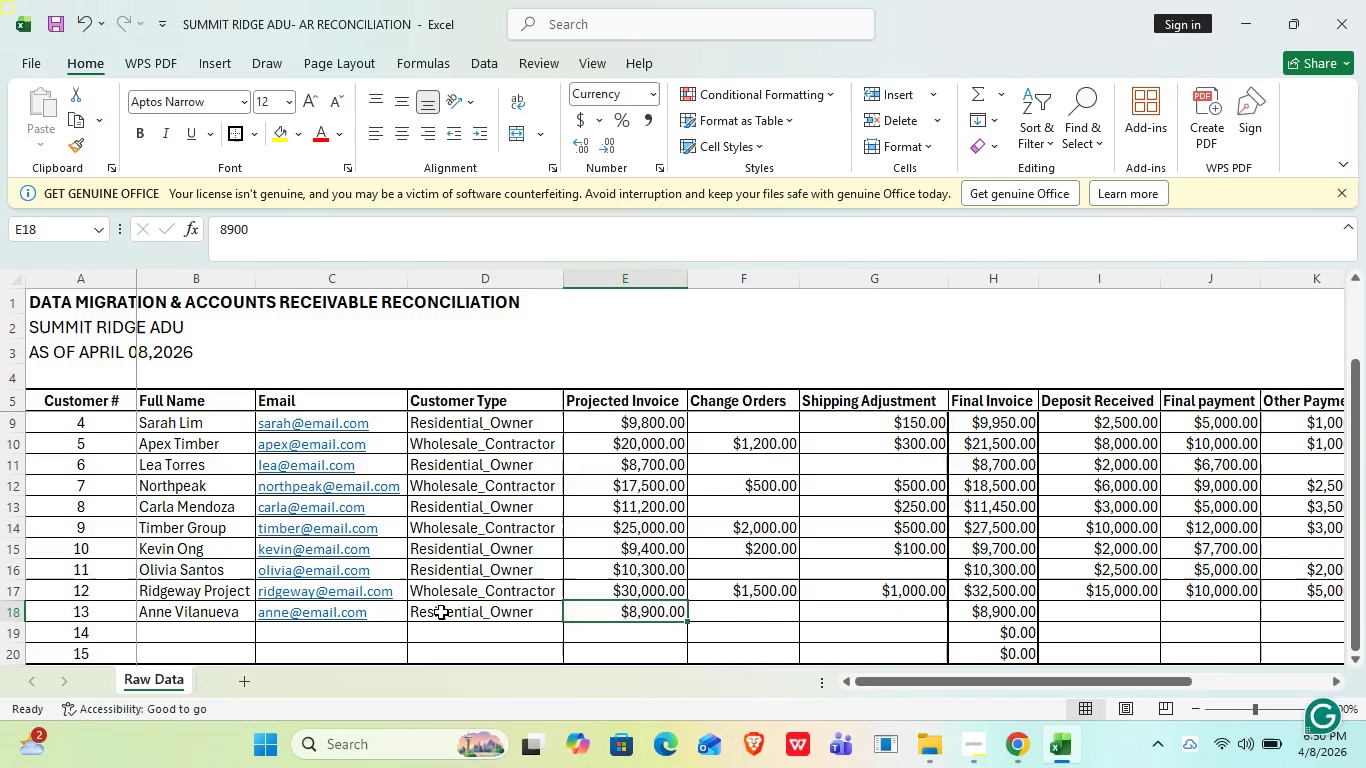 
key(ArrowRight)
 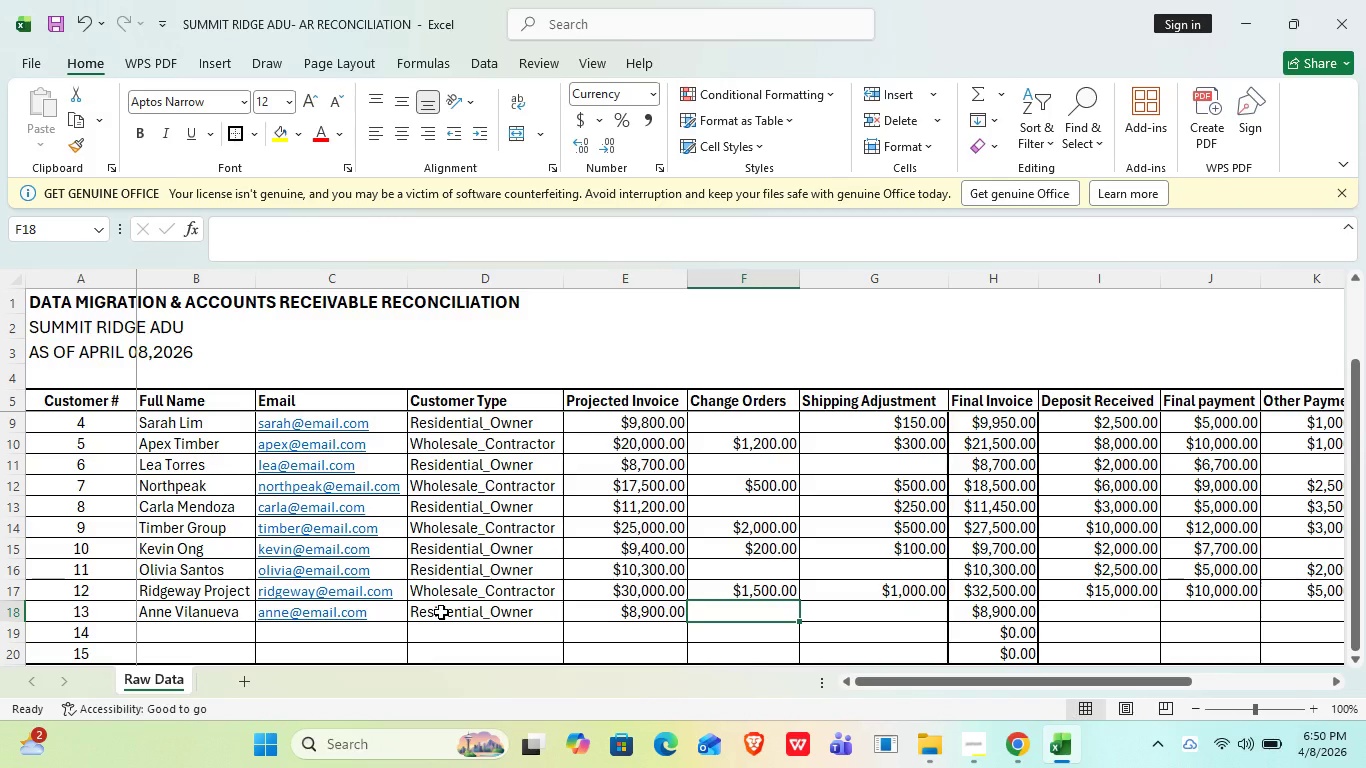 
key(ArrowRight)
 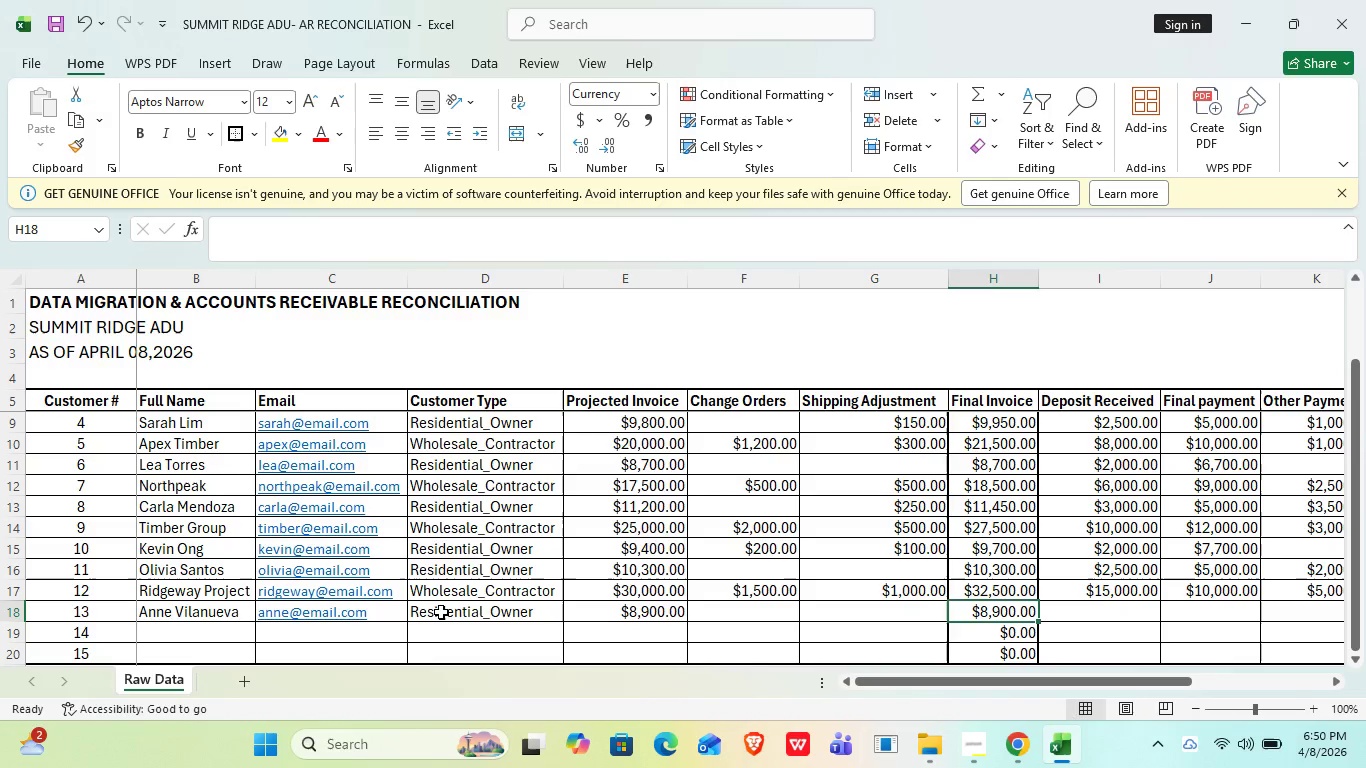 
key(ArrowRight)
 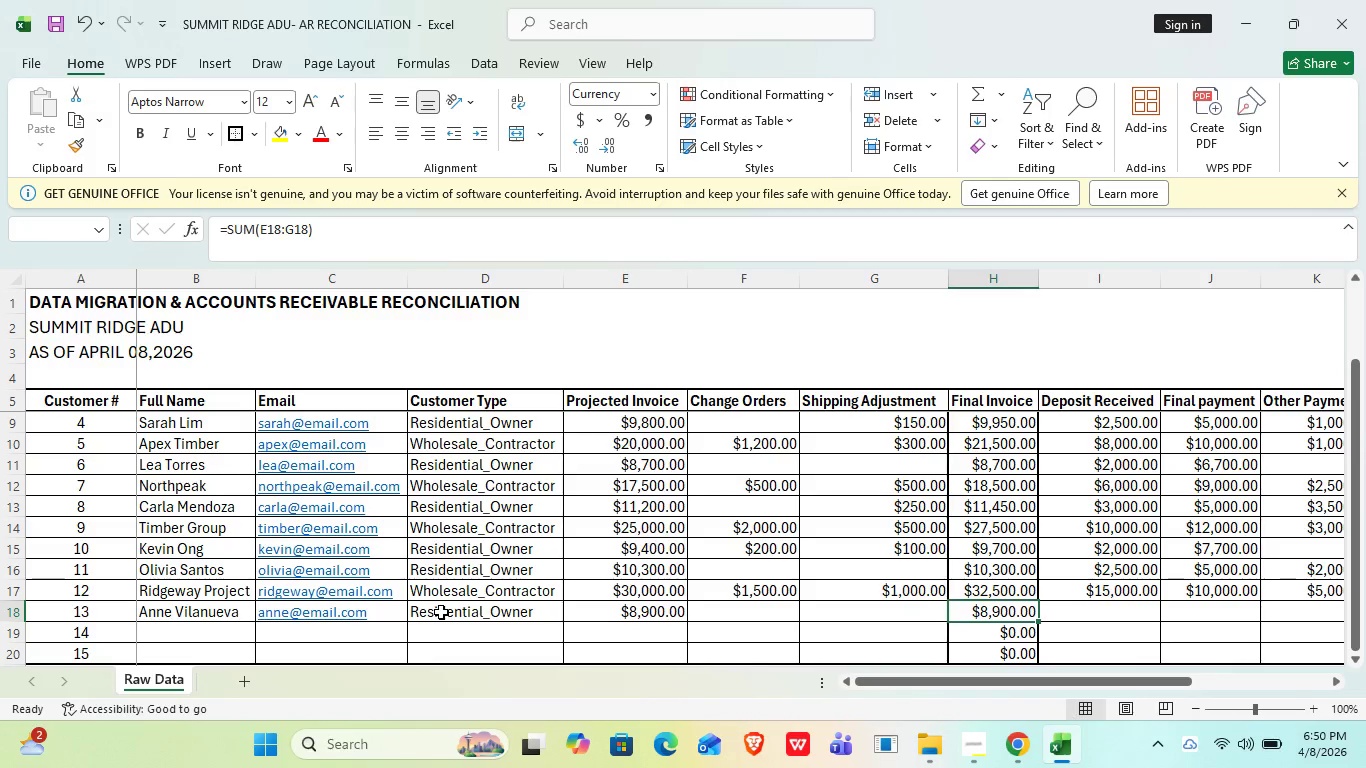 
key(ArrowRight)
 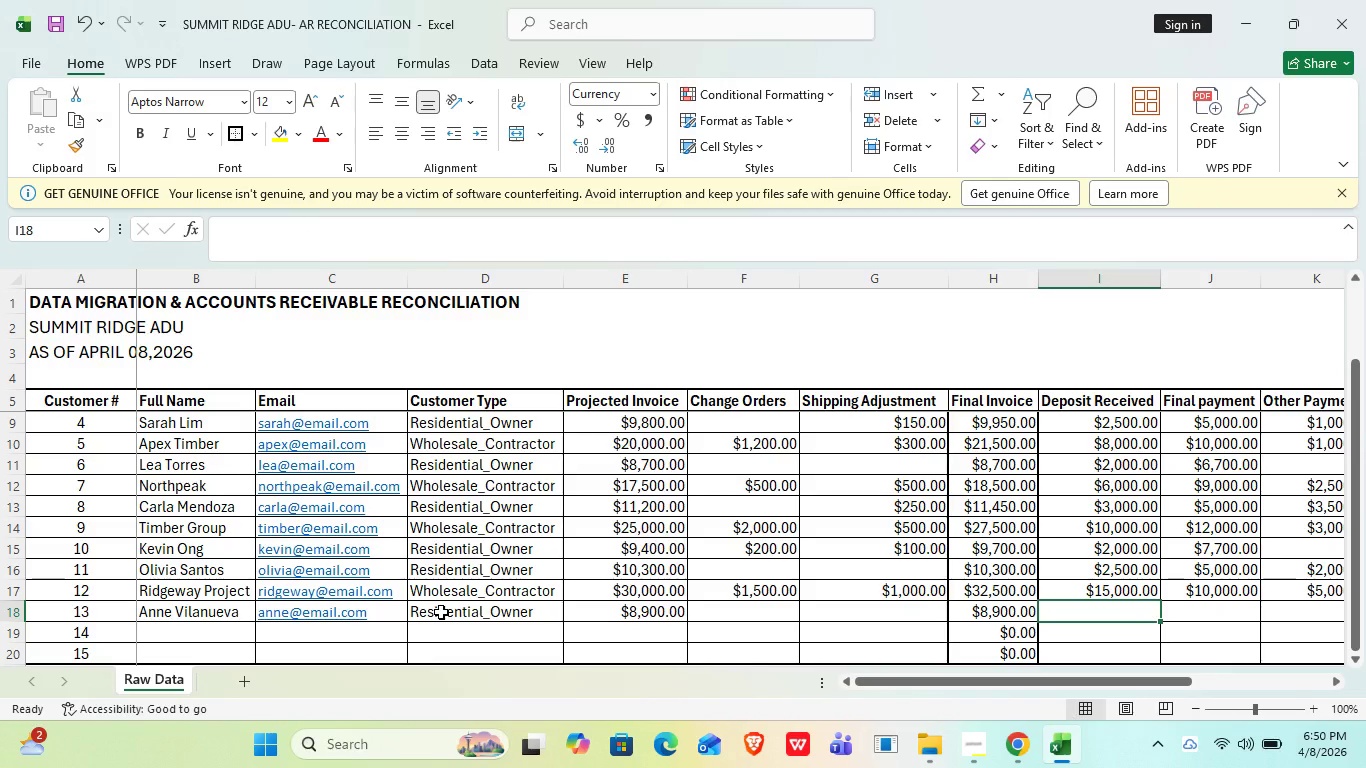 
type(2000)
 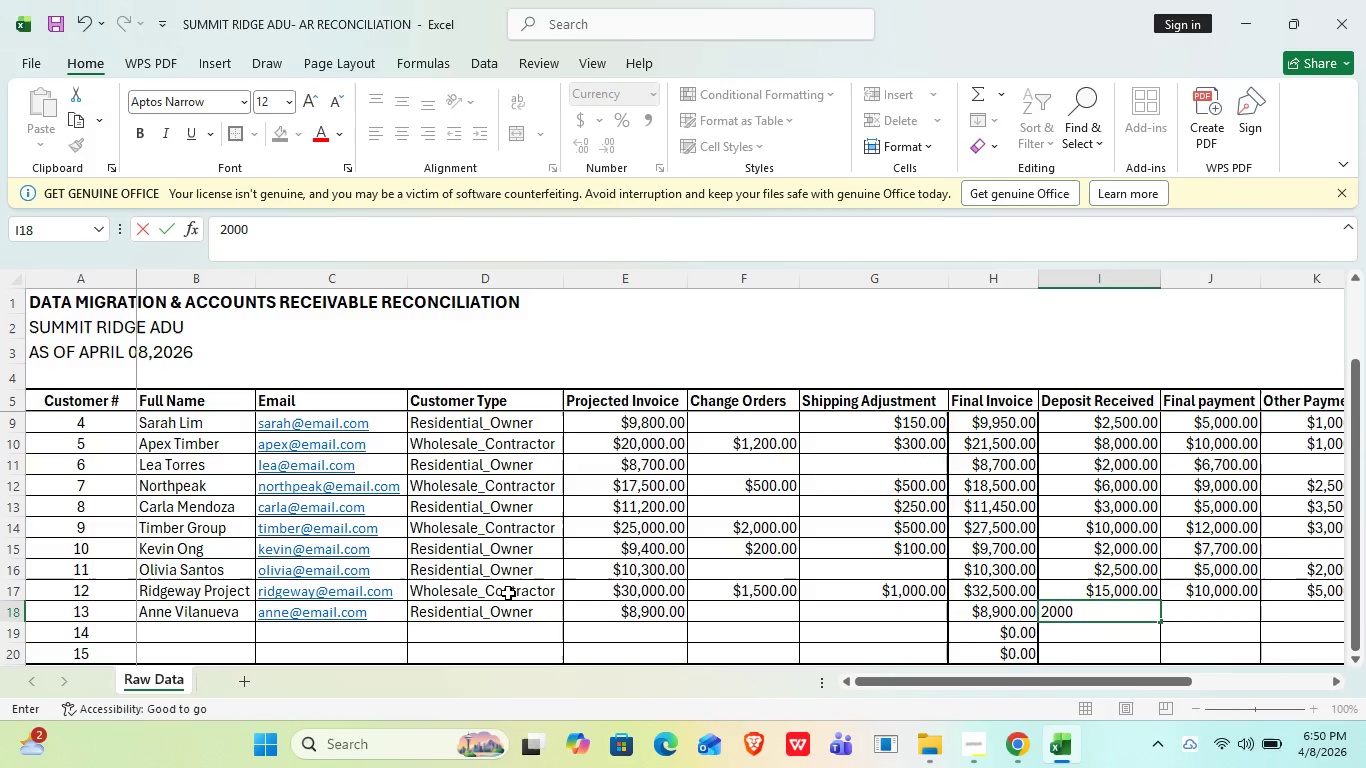 
key(ArrowRight)
 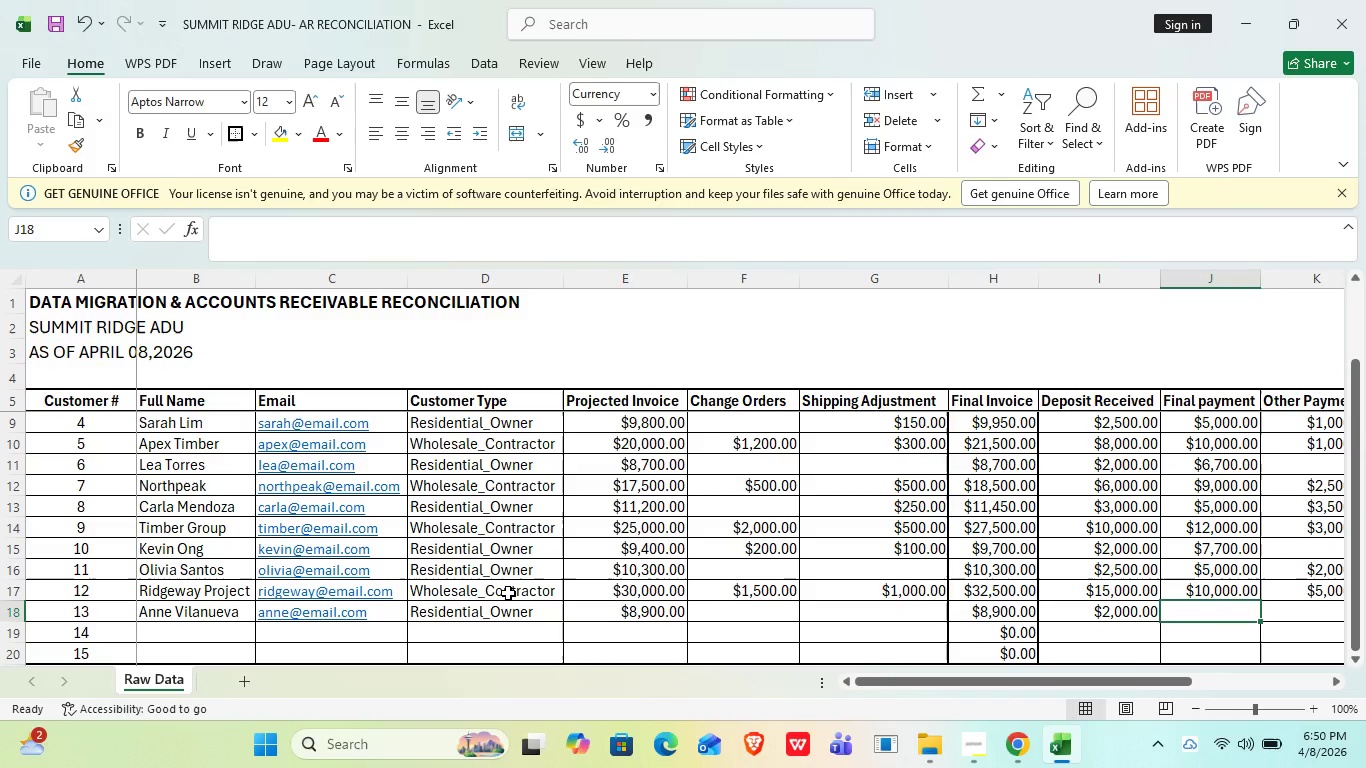 
type(6900)
 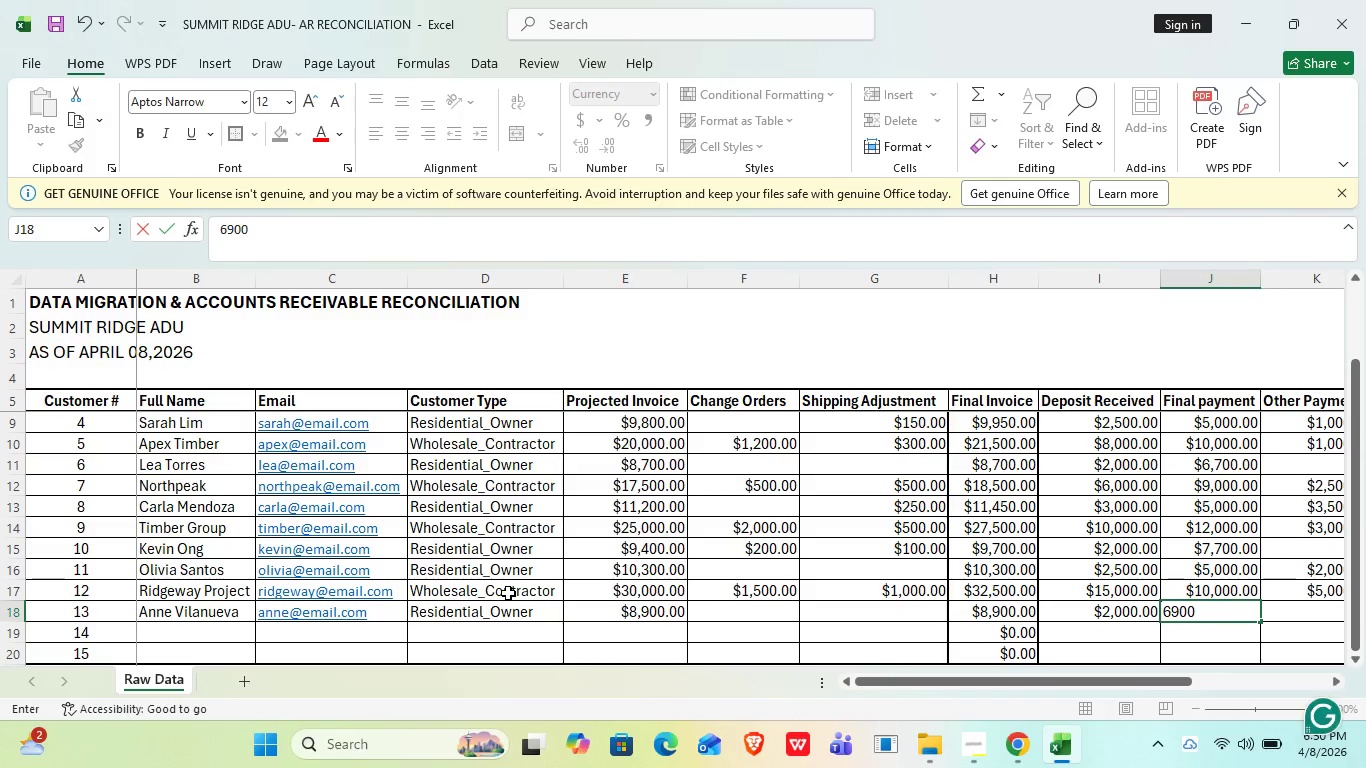 
key(ArrowRight)
 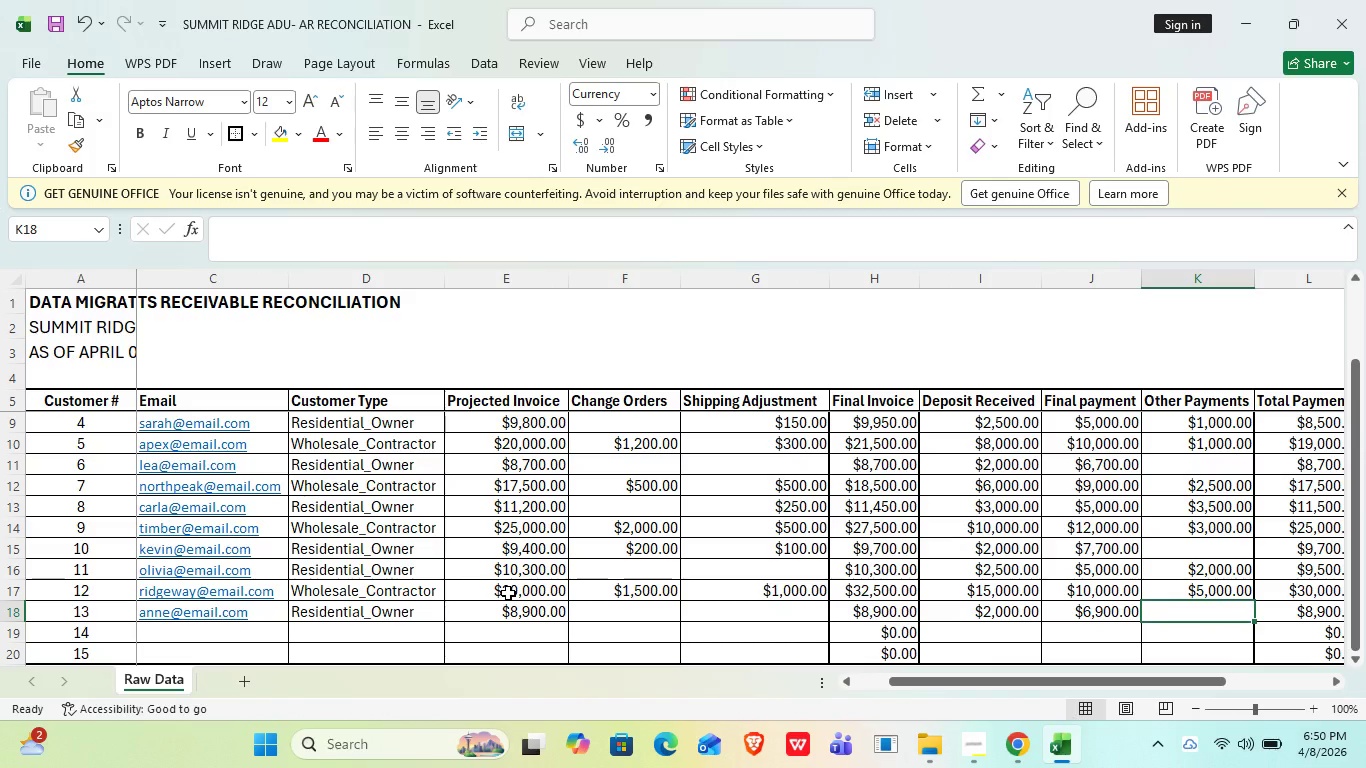 
key(ArrowRight)
 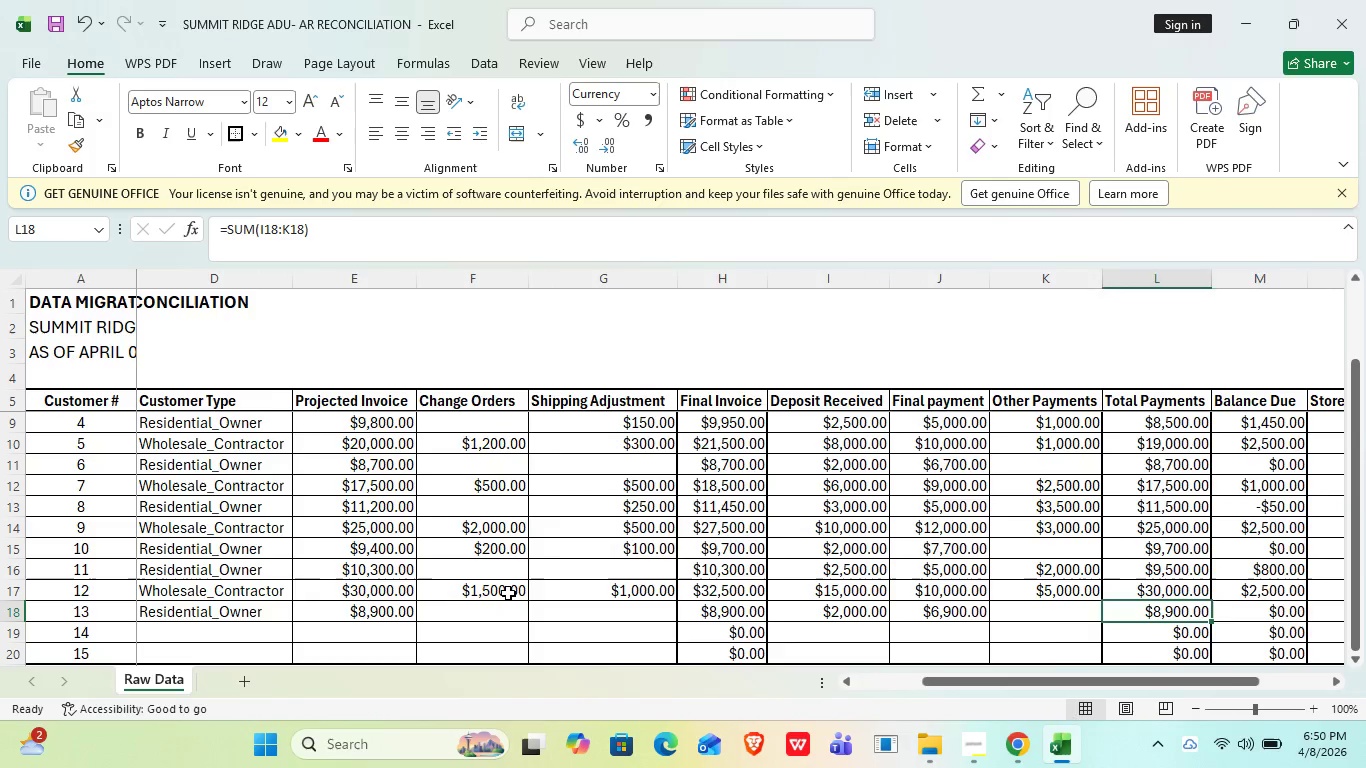 
key(ArrowRight)
 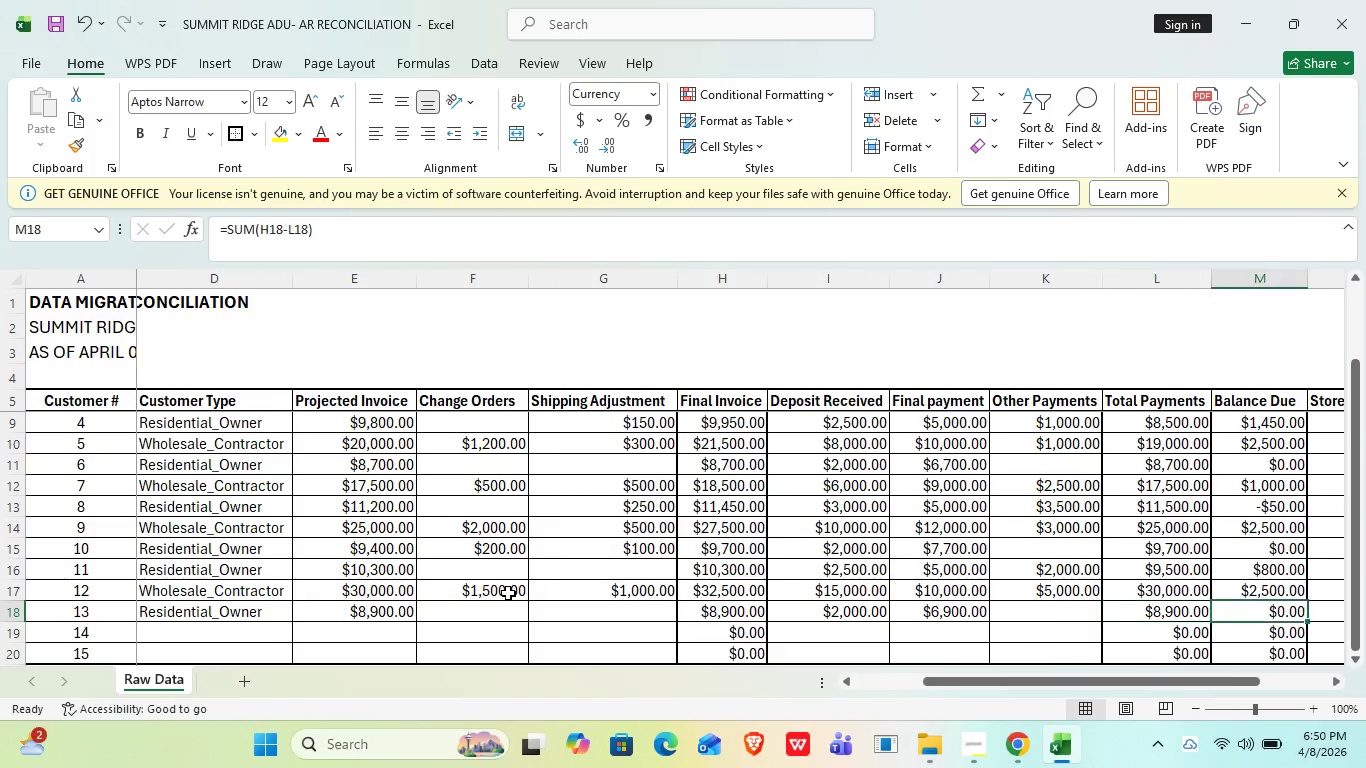 
key(ArrowRight)
 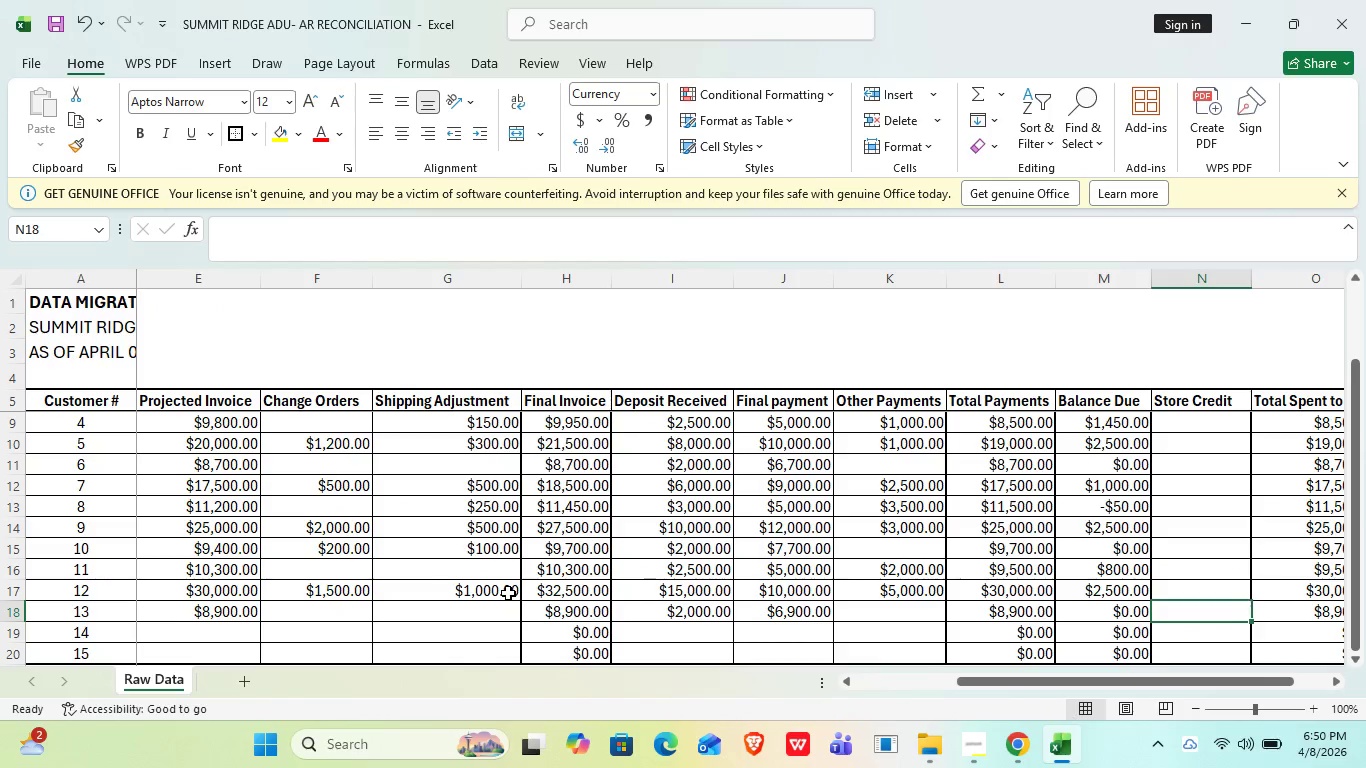 
key(ArrowRight)
 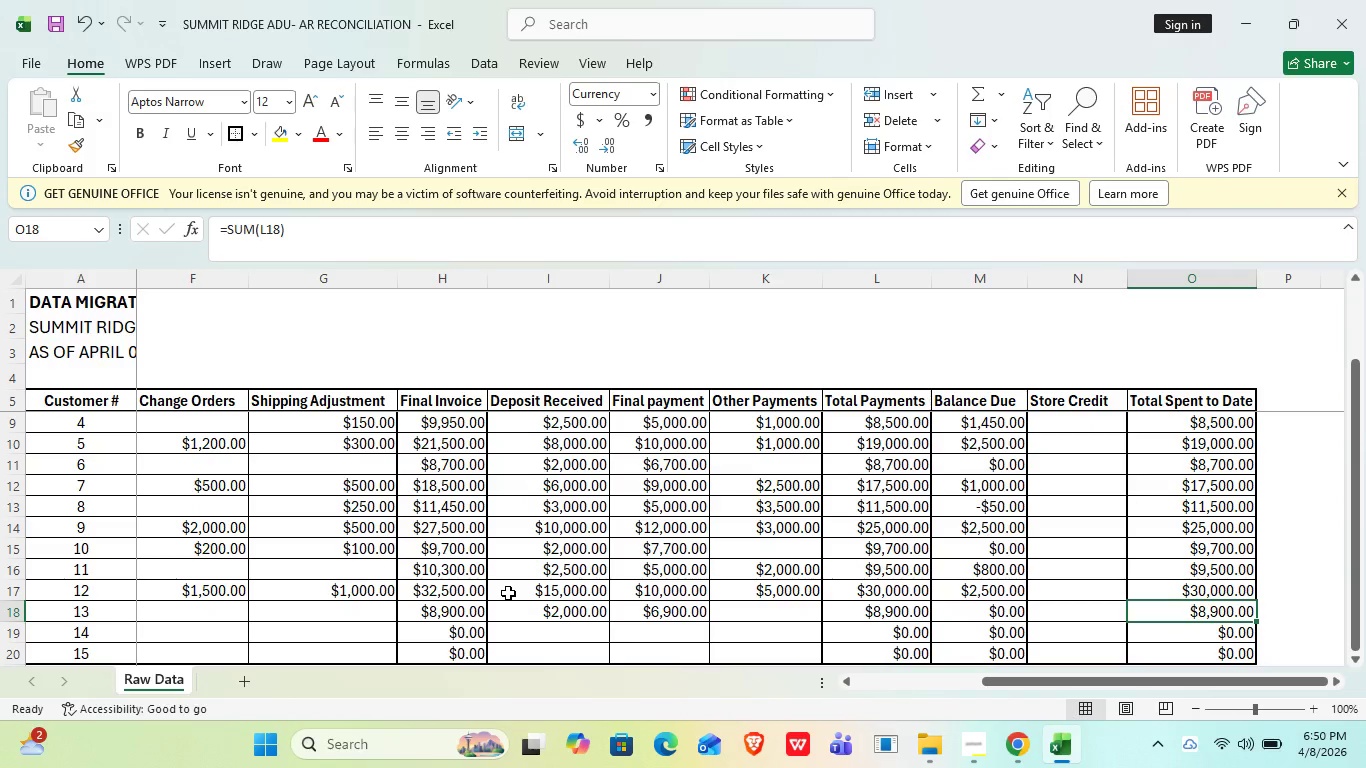 
key(ArrowDown)
 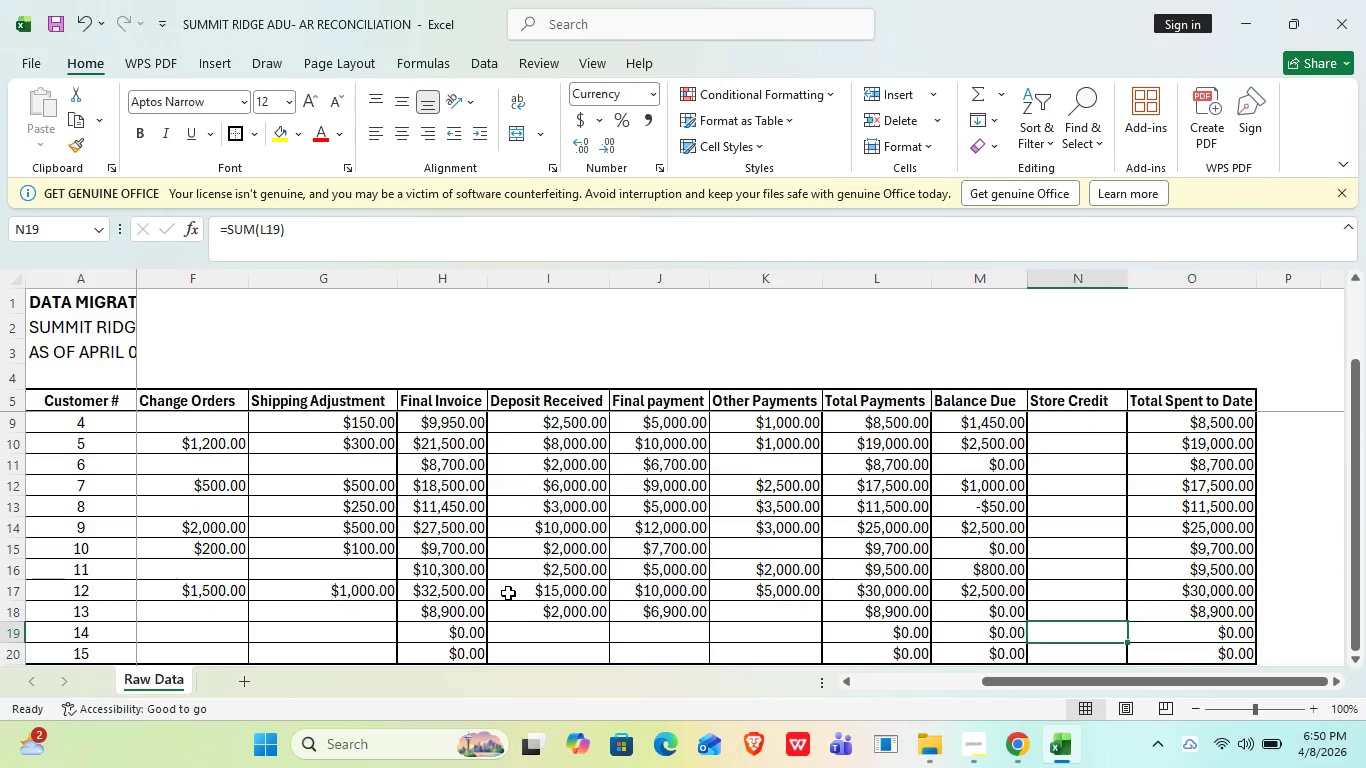 
hold_key(key=ArrowLeft, duration=1.27)
 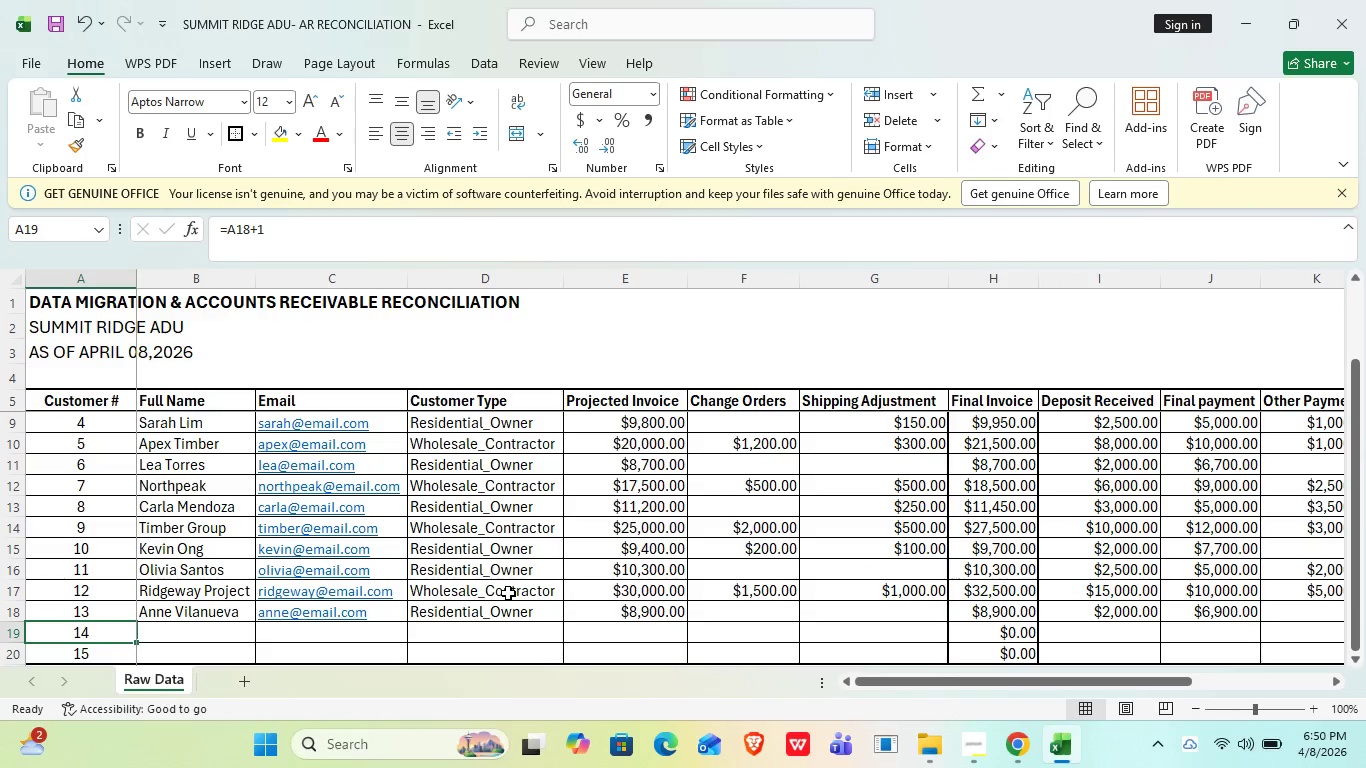 
key(ArrowRight)
 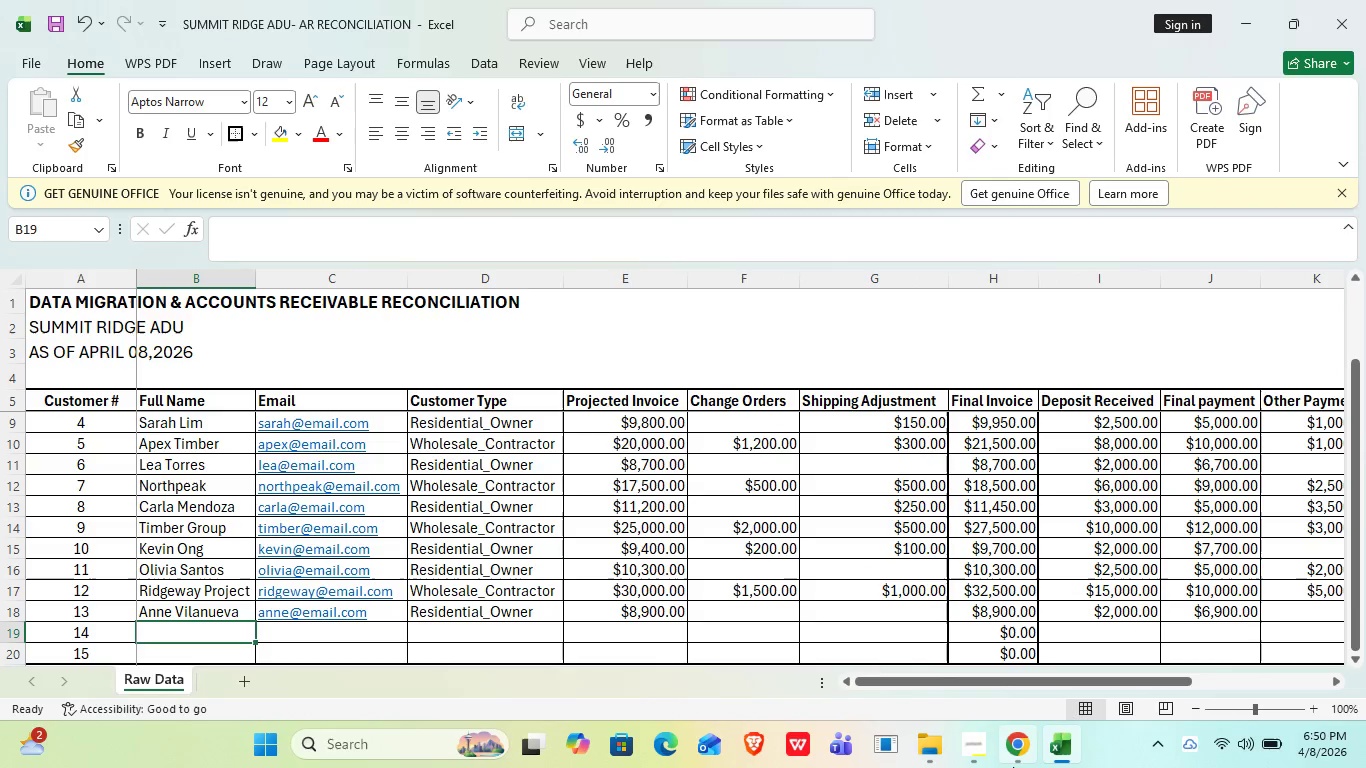 
left_click([971, 749])